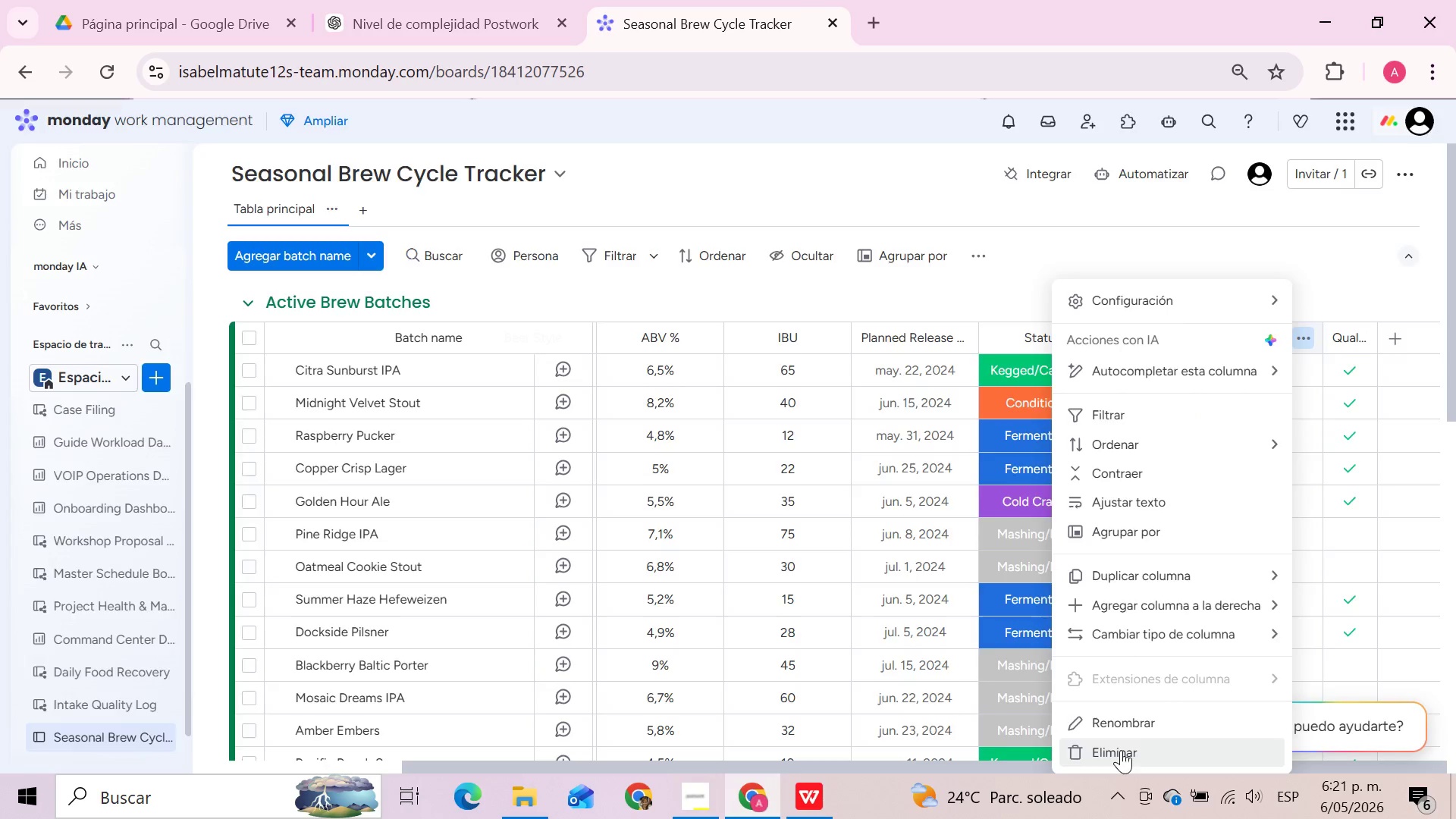 
wait(5.56)
 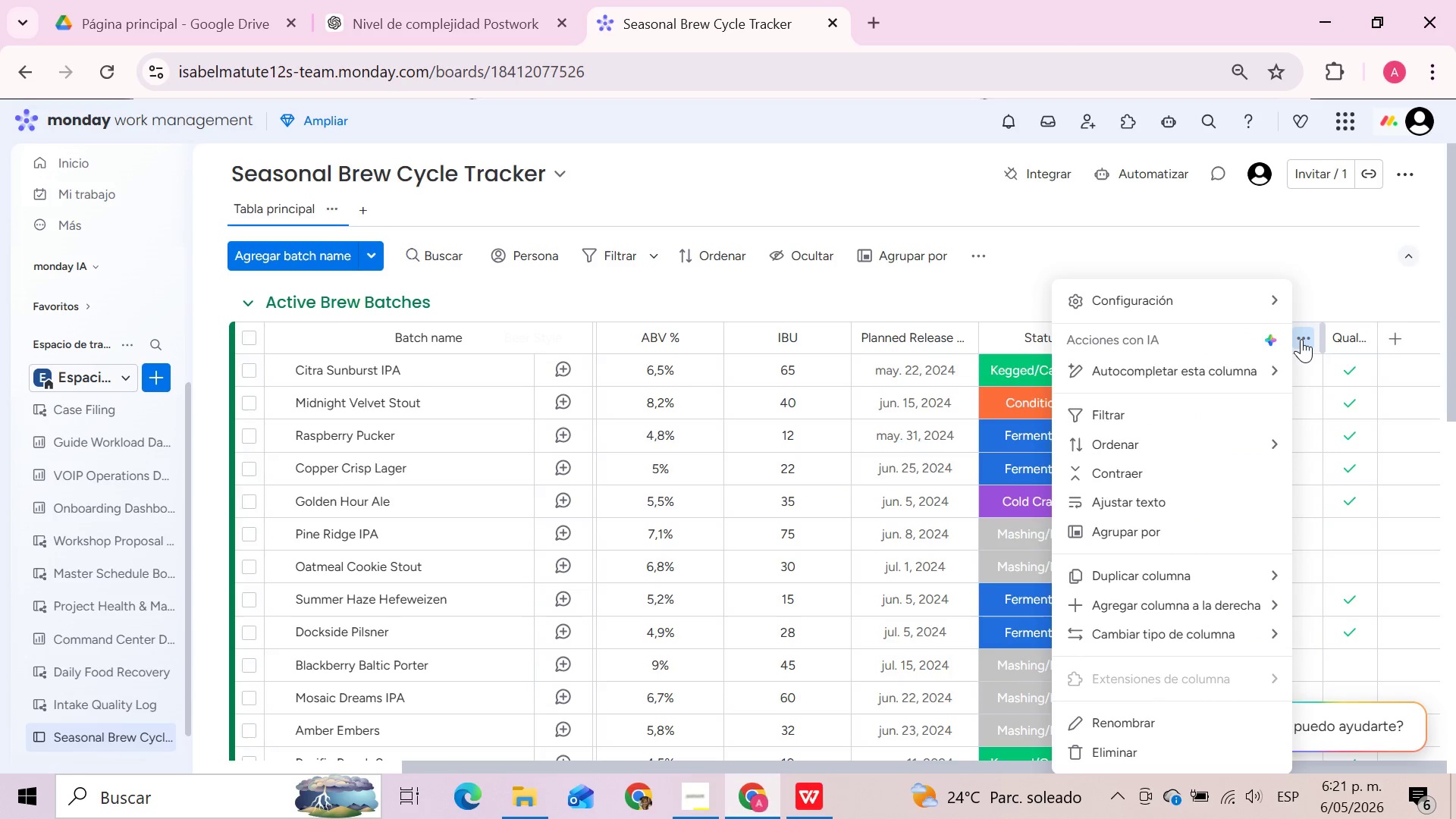 
left_click([952, 262])
 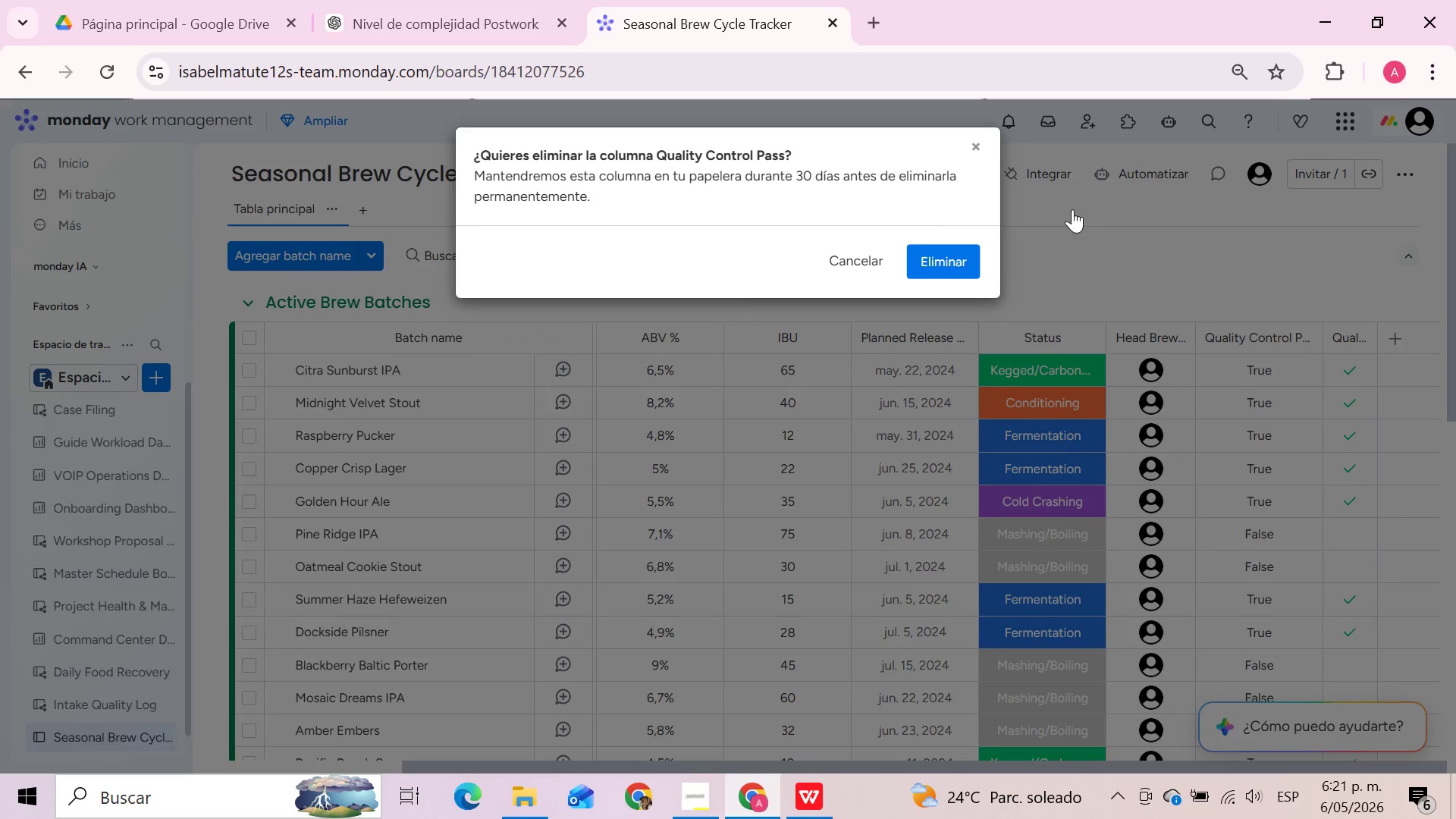 
mouse_move([1254, 173])
 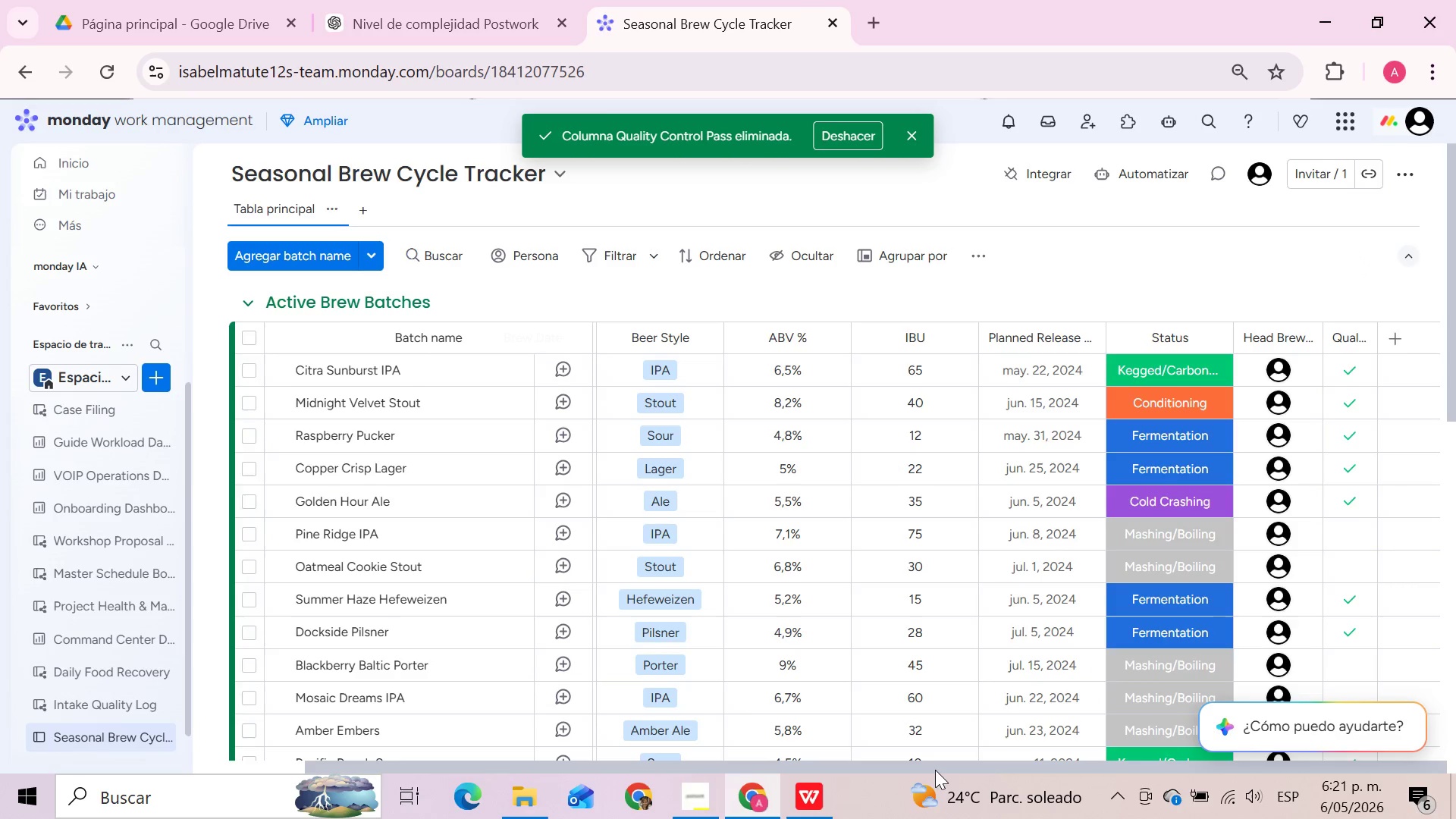 
left_click_drag(start_coordinate=[935, 770], to_coordinate=[1141, 767])
 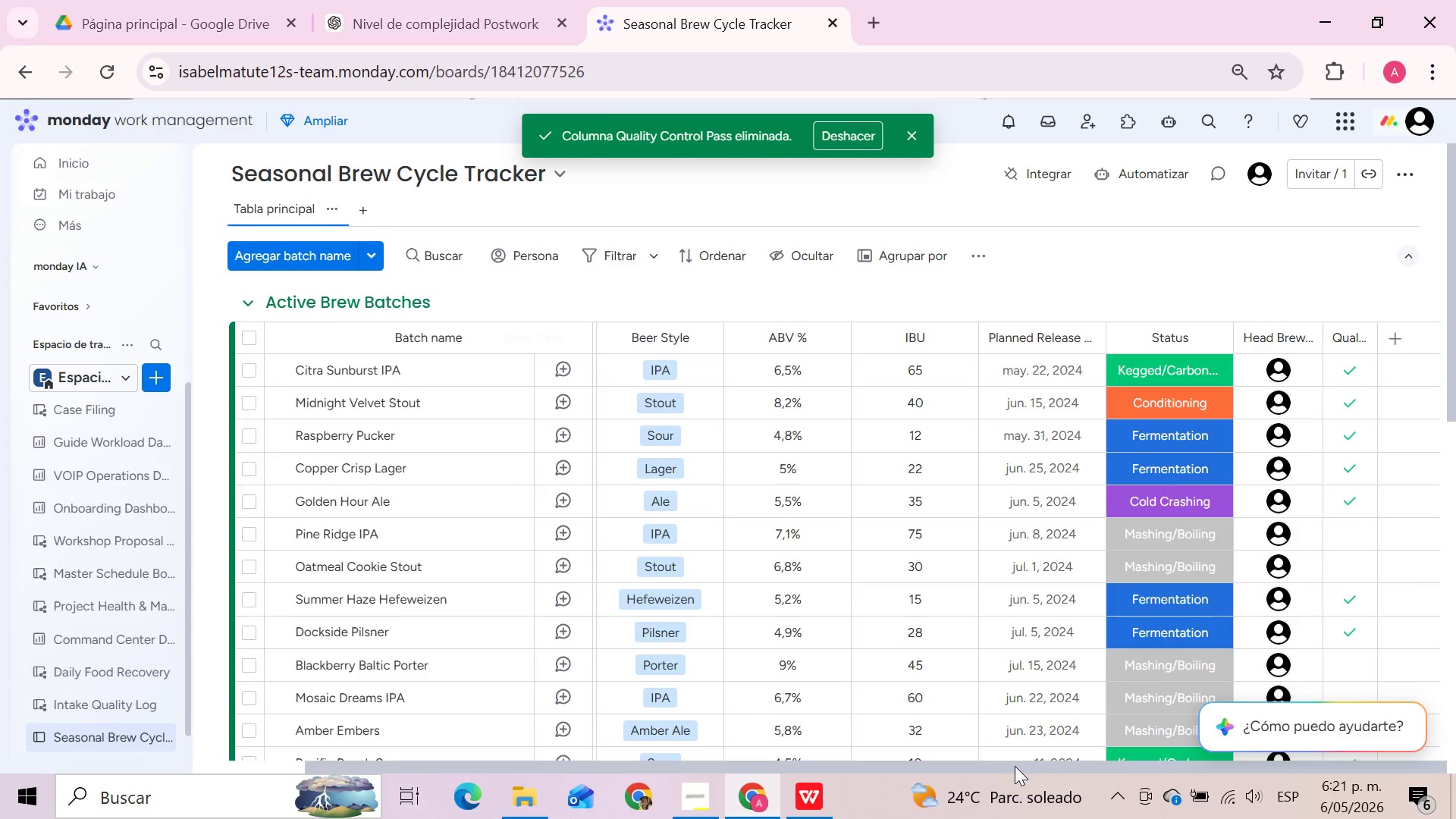 
left_click_drag(start_coordinate=[1015, 766], to_coordinate=[1216, 761])
 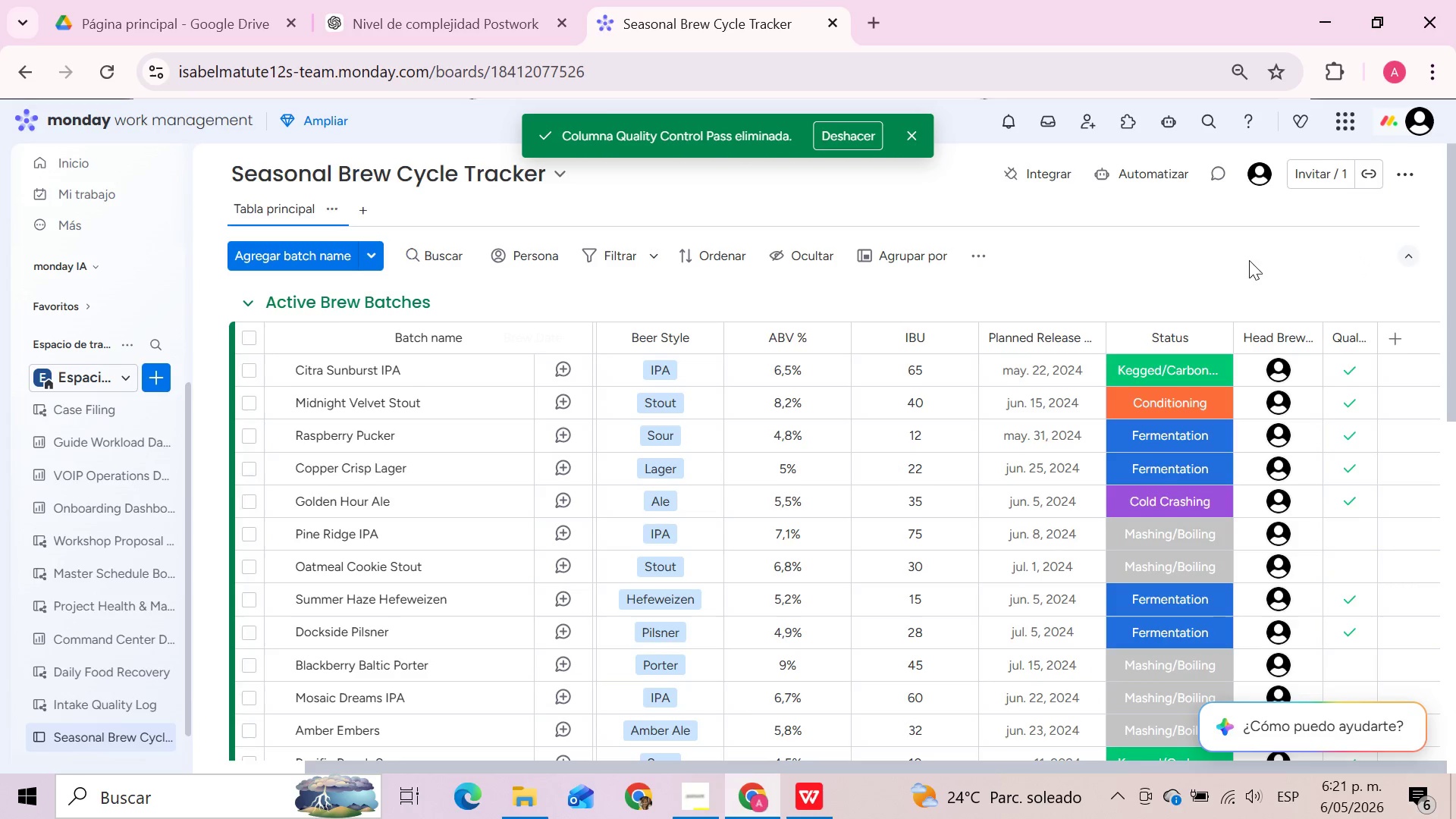 
left_click([1245, 275])
 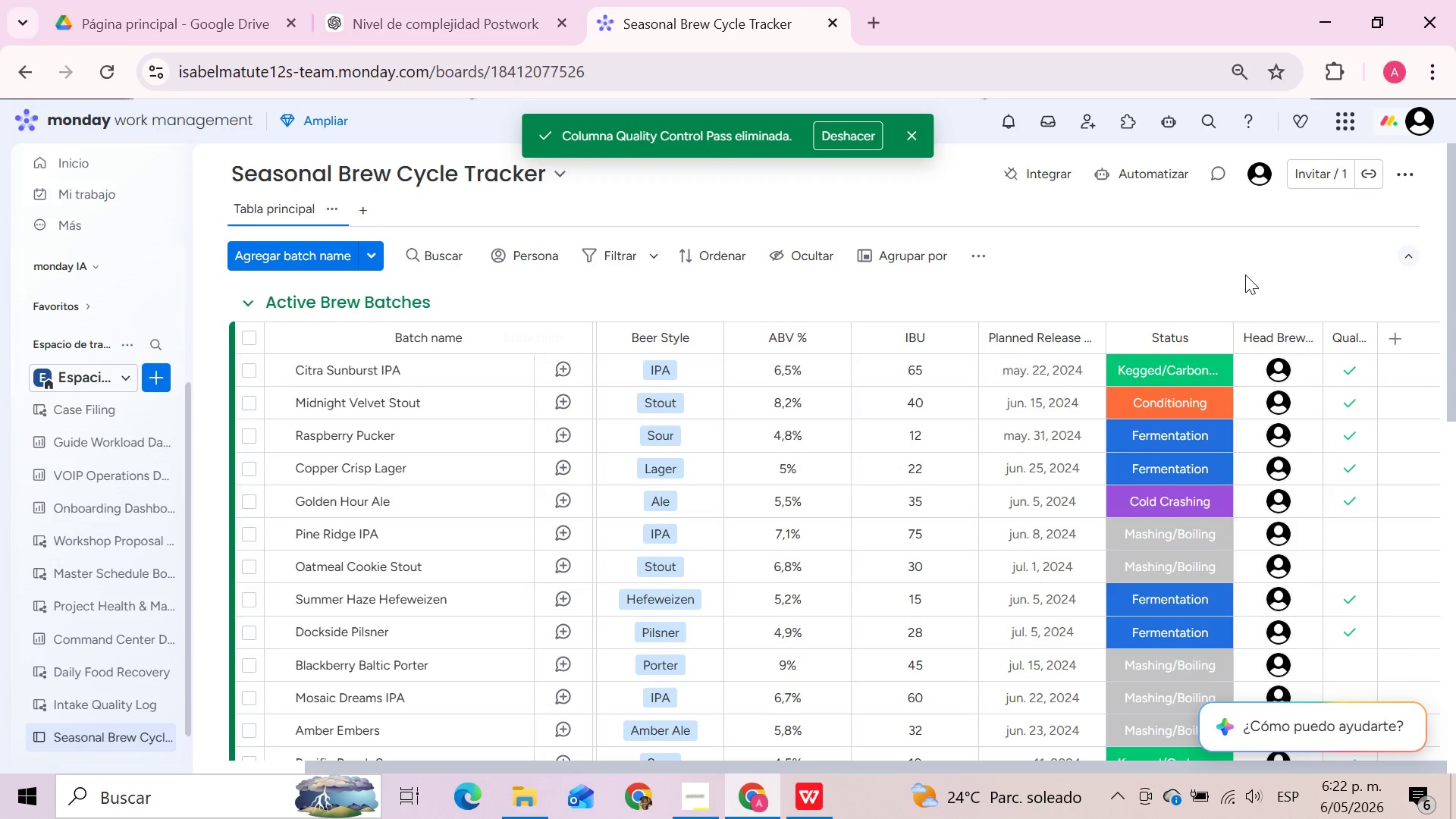 
wait(35.16)
 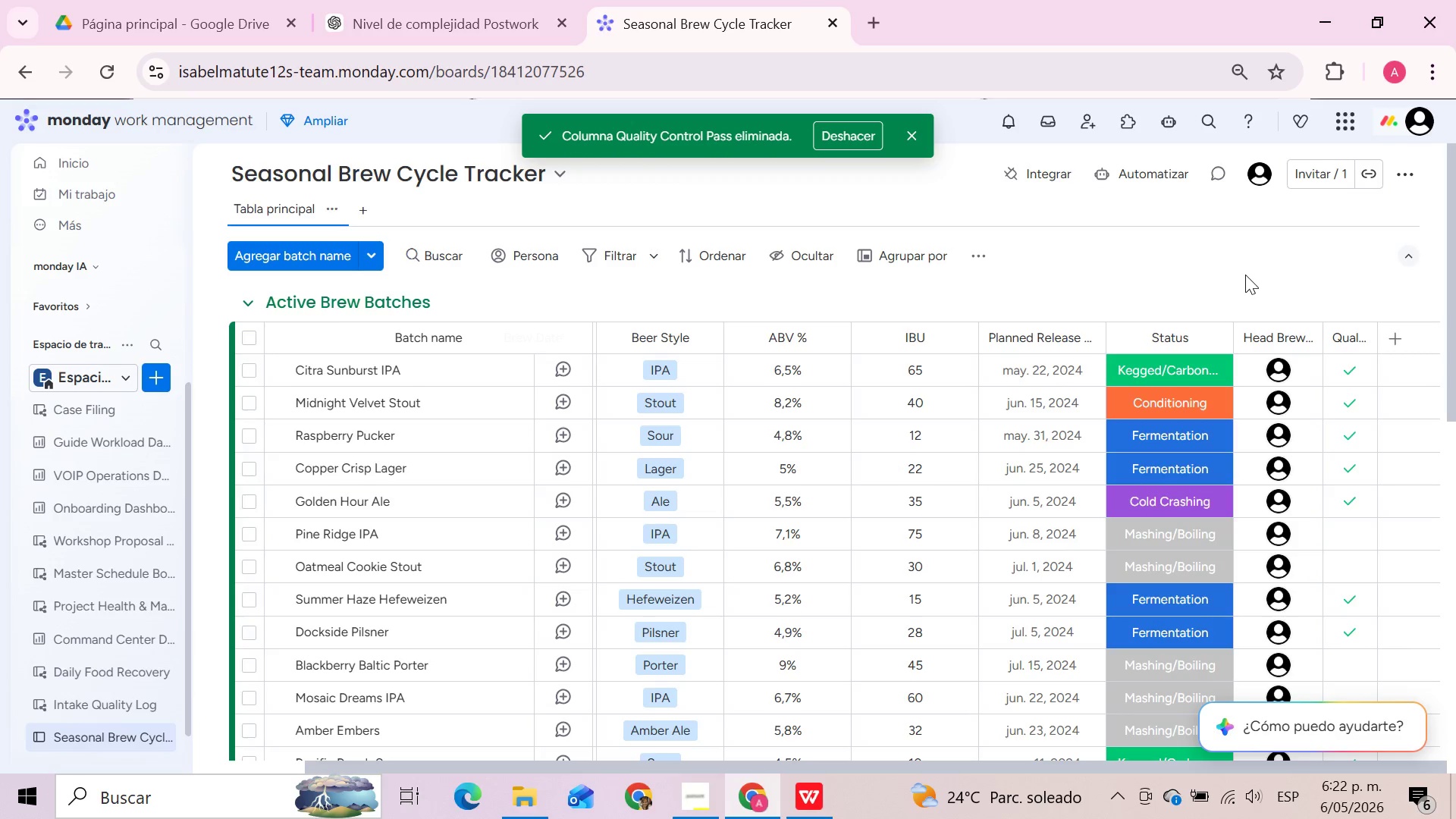 
left_click_drag(start_coordinate=[958, 765], to_coordinate=[1176, 763])
 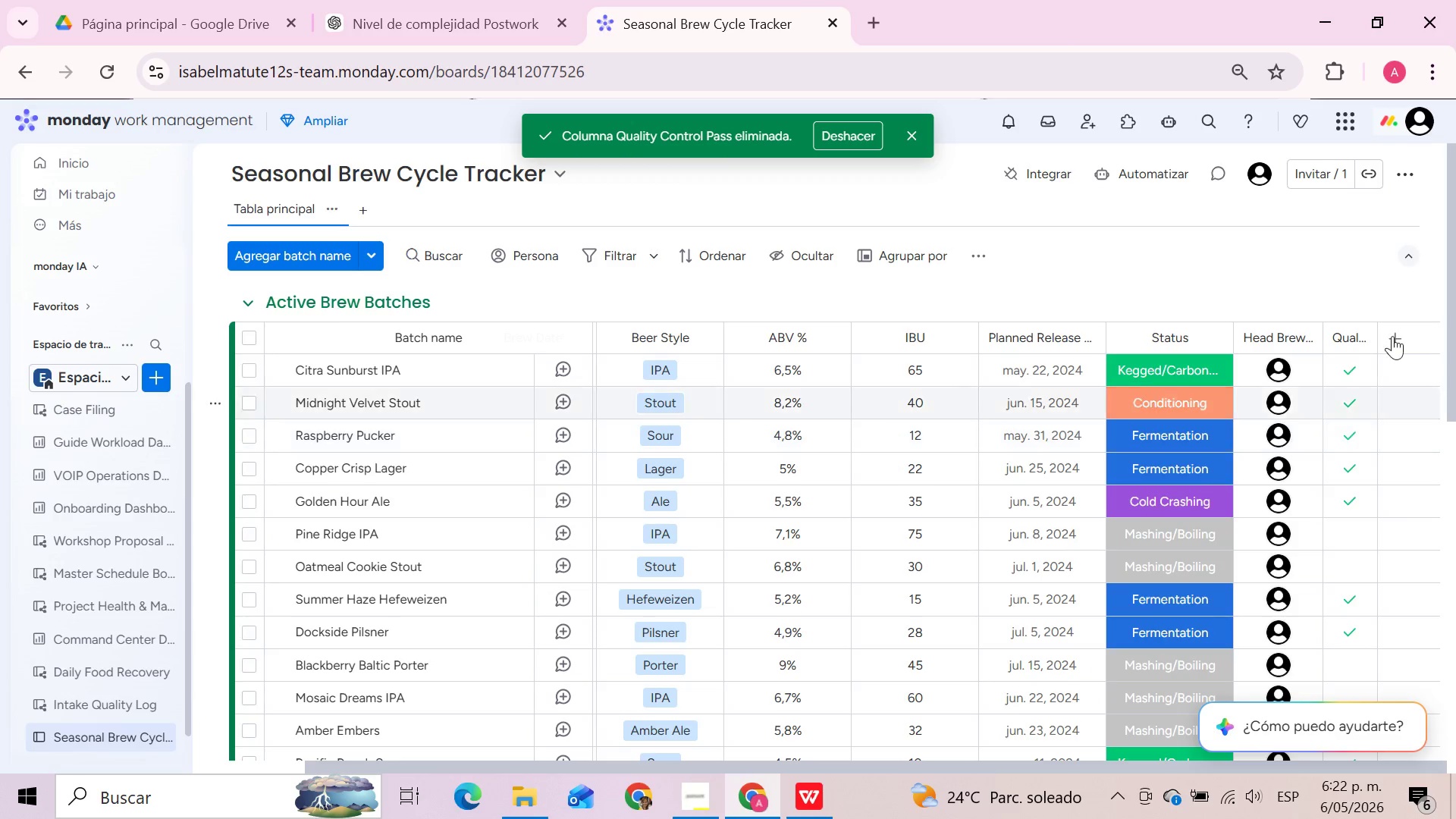 
left_click([1393, 335])
 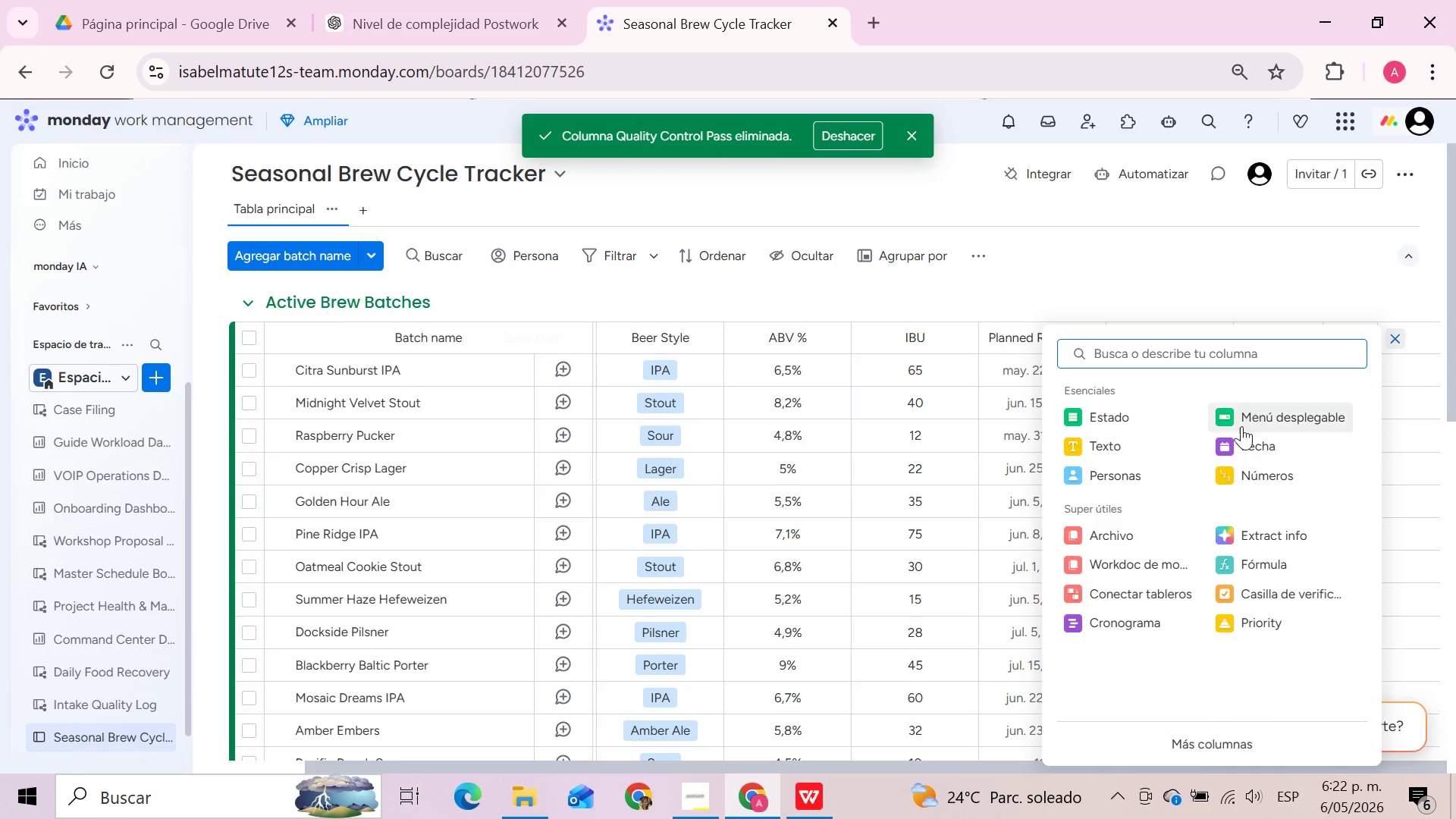 
left_click([1236, 447])
 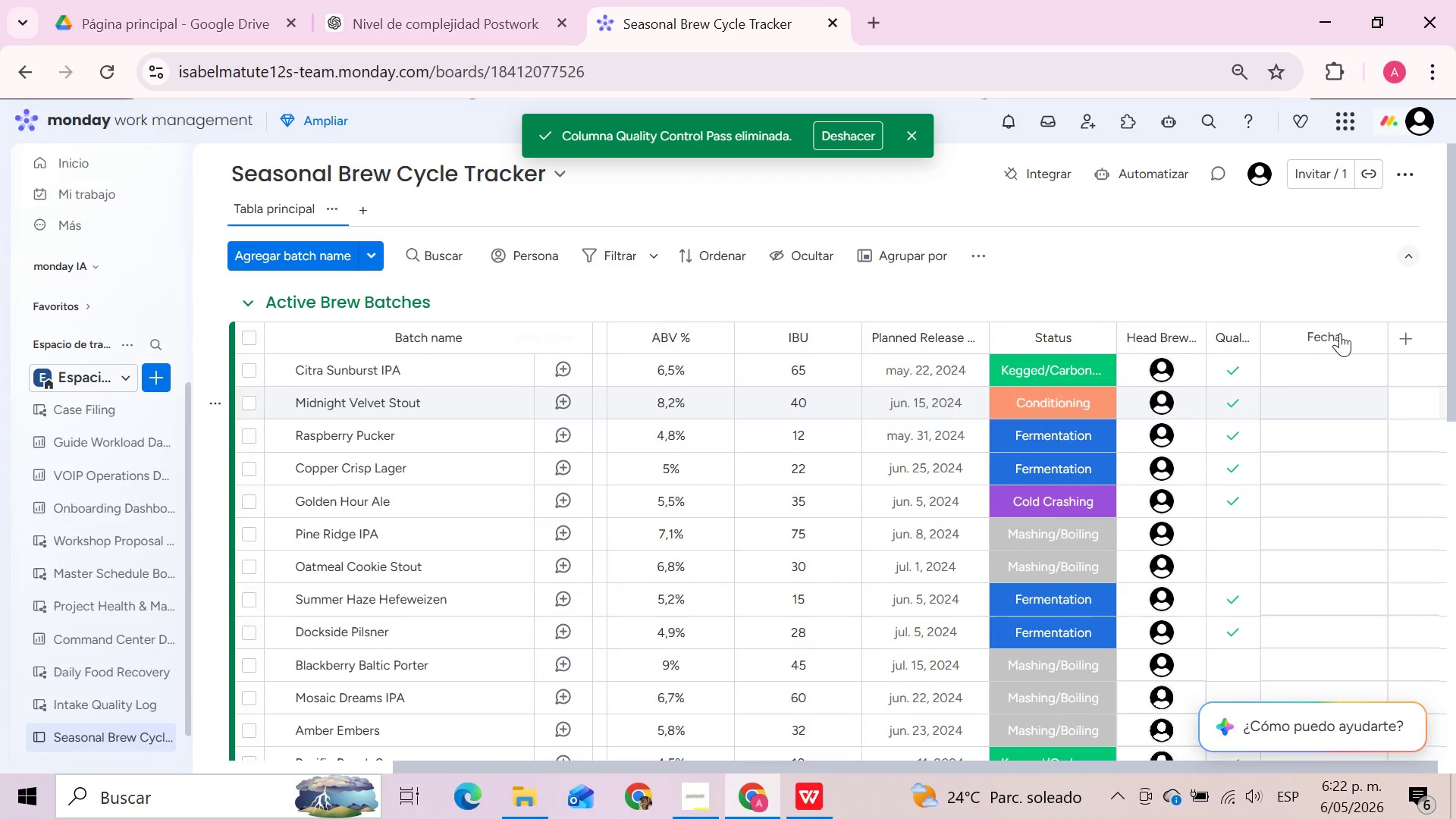 
left_click([1340, 333])
 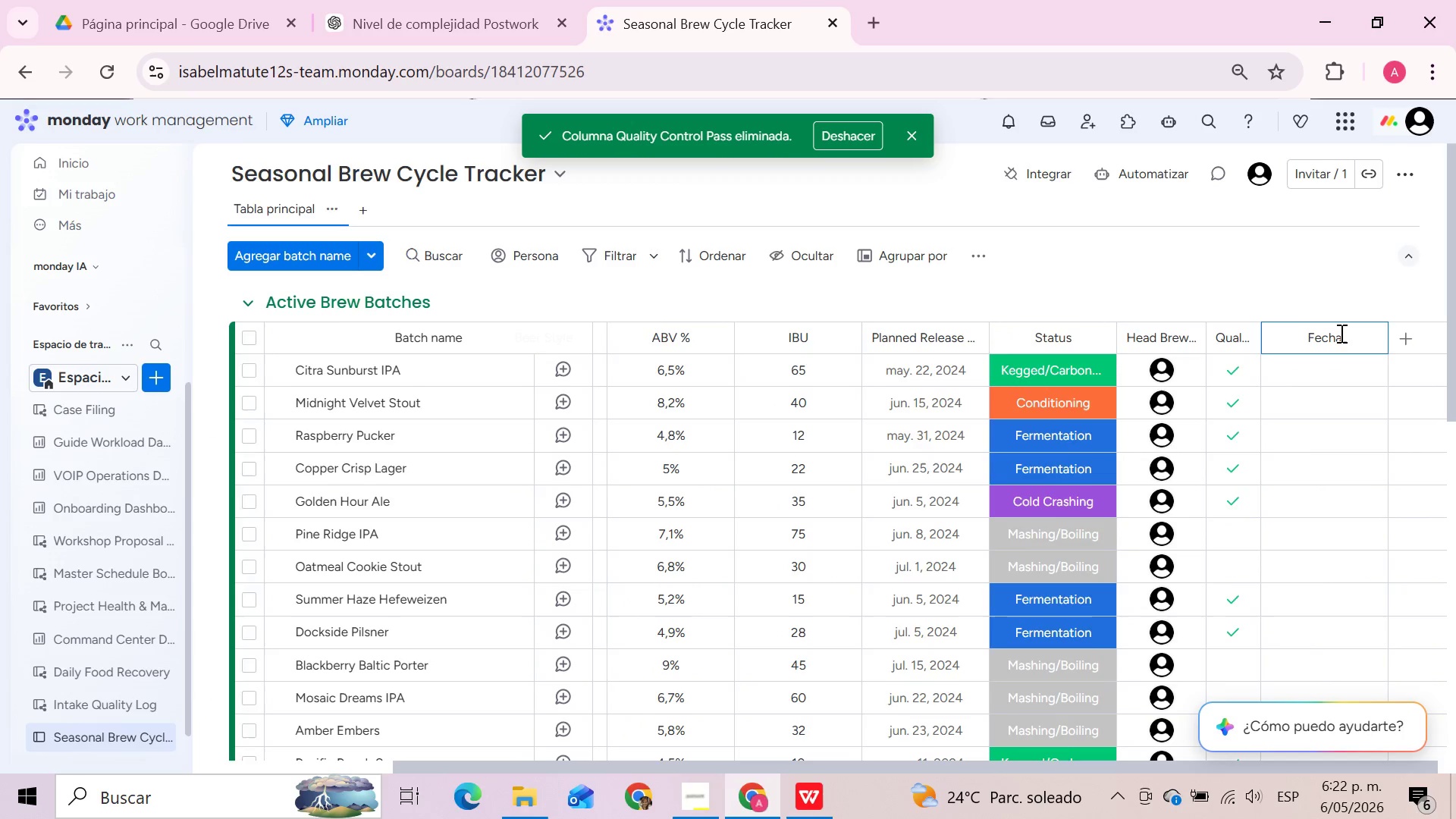 
hold_key(key=Backspace, duration=0.94)
 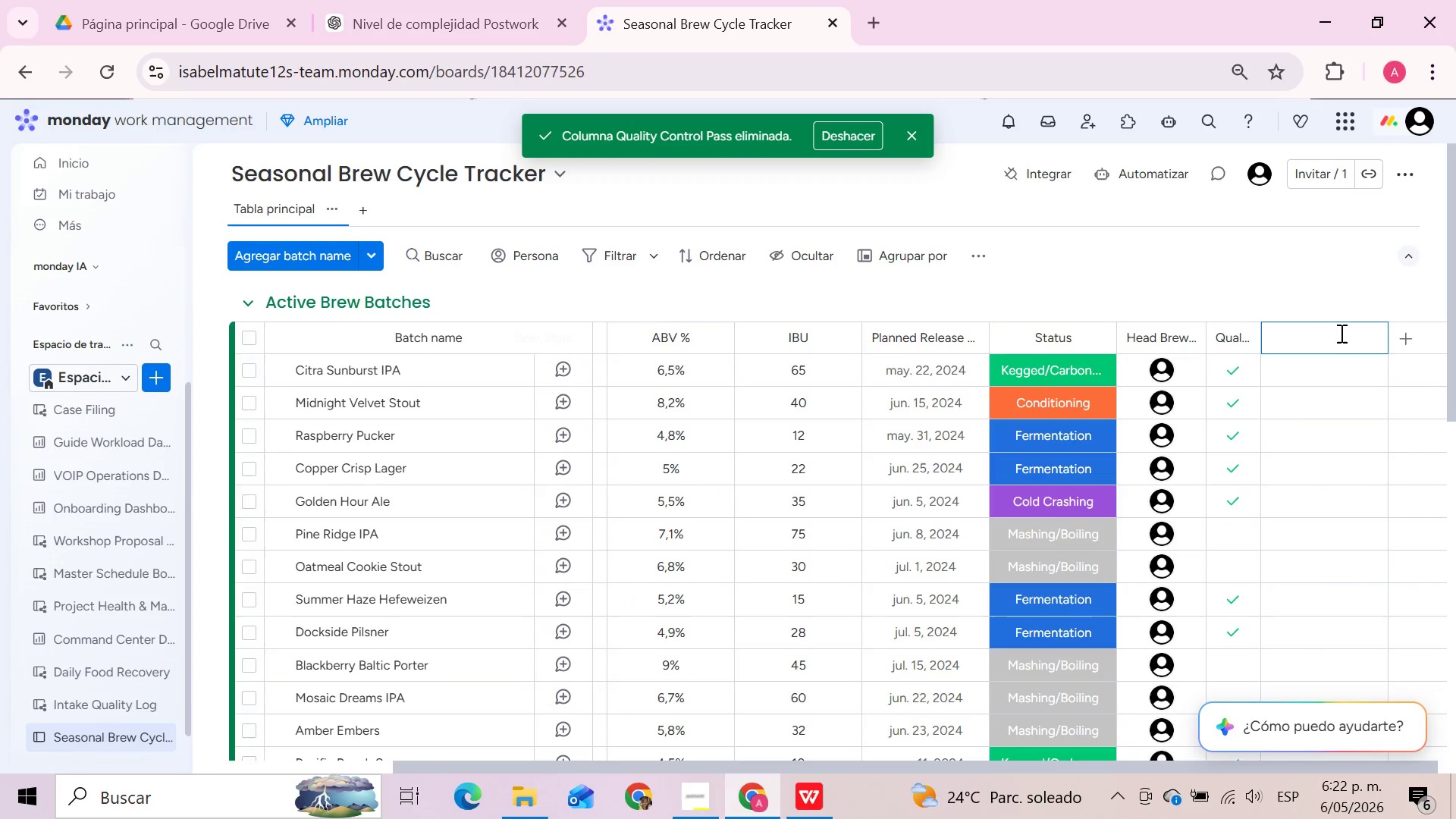 
type(Release Date)
 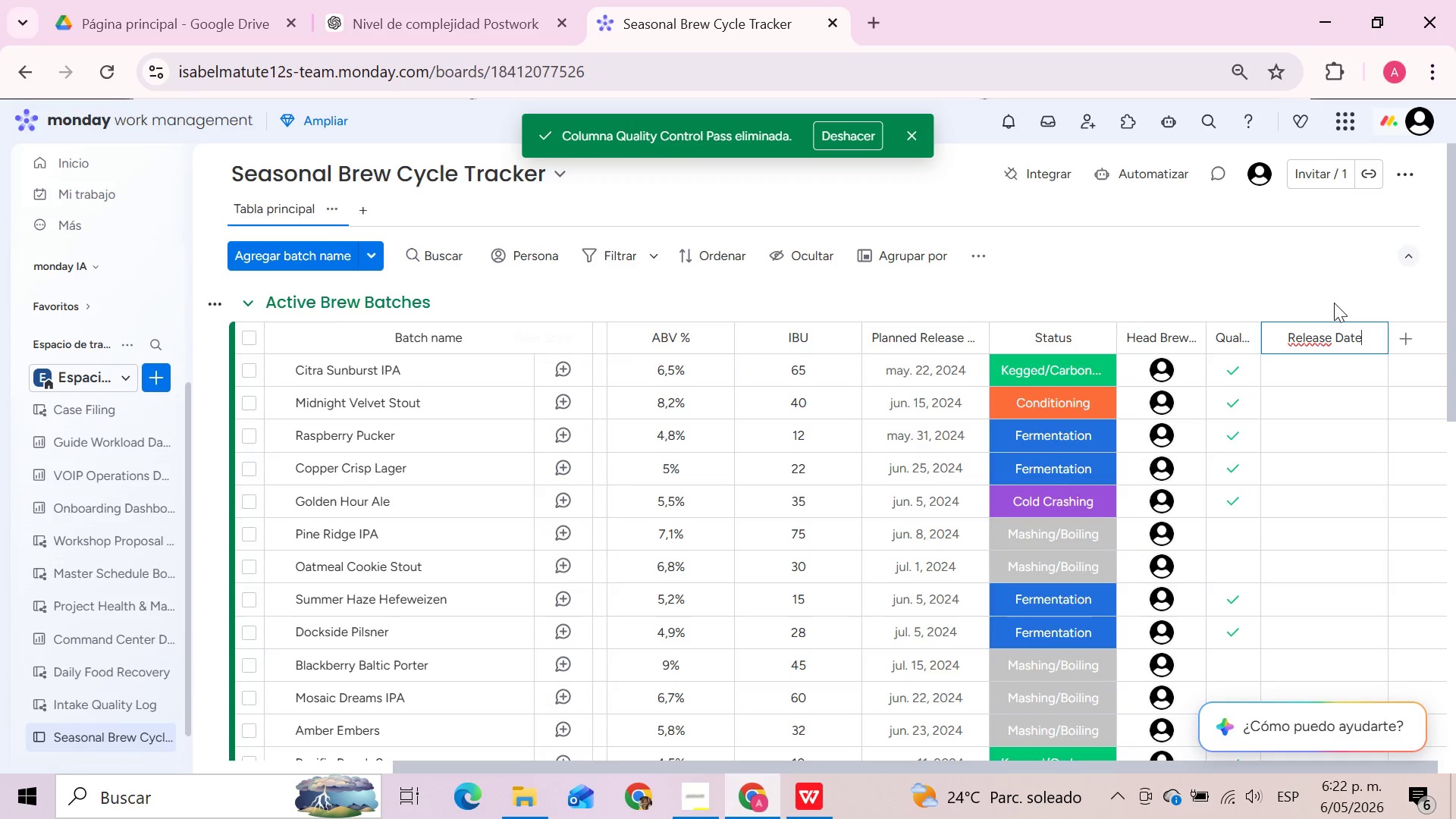 
left_click([1338, 276])
 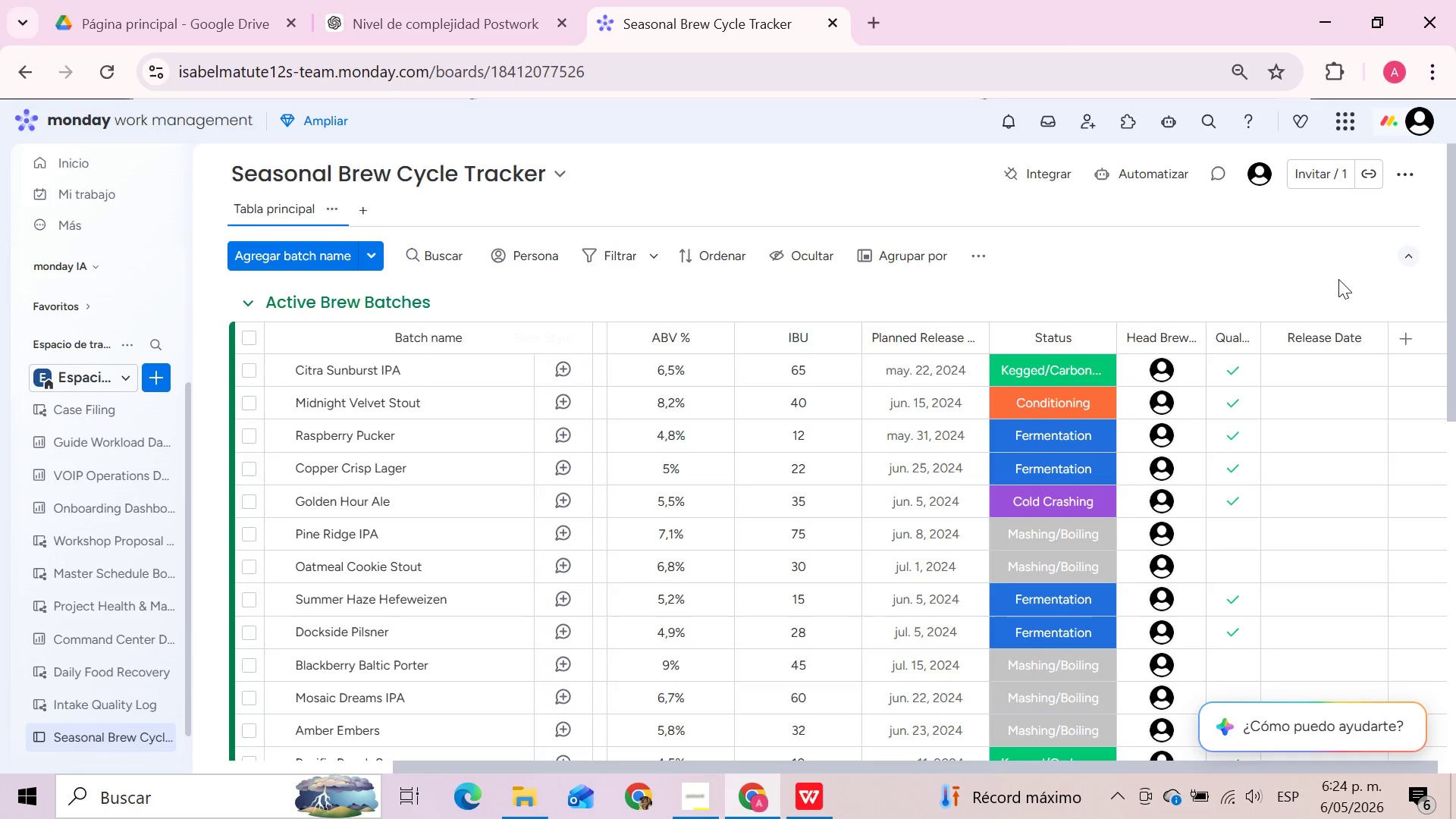 
wait(130.62)
 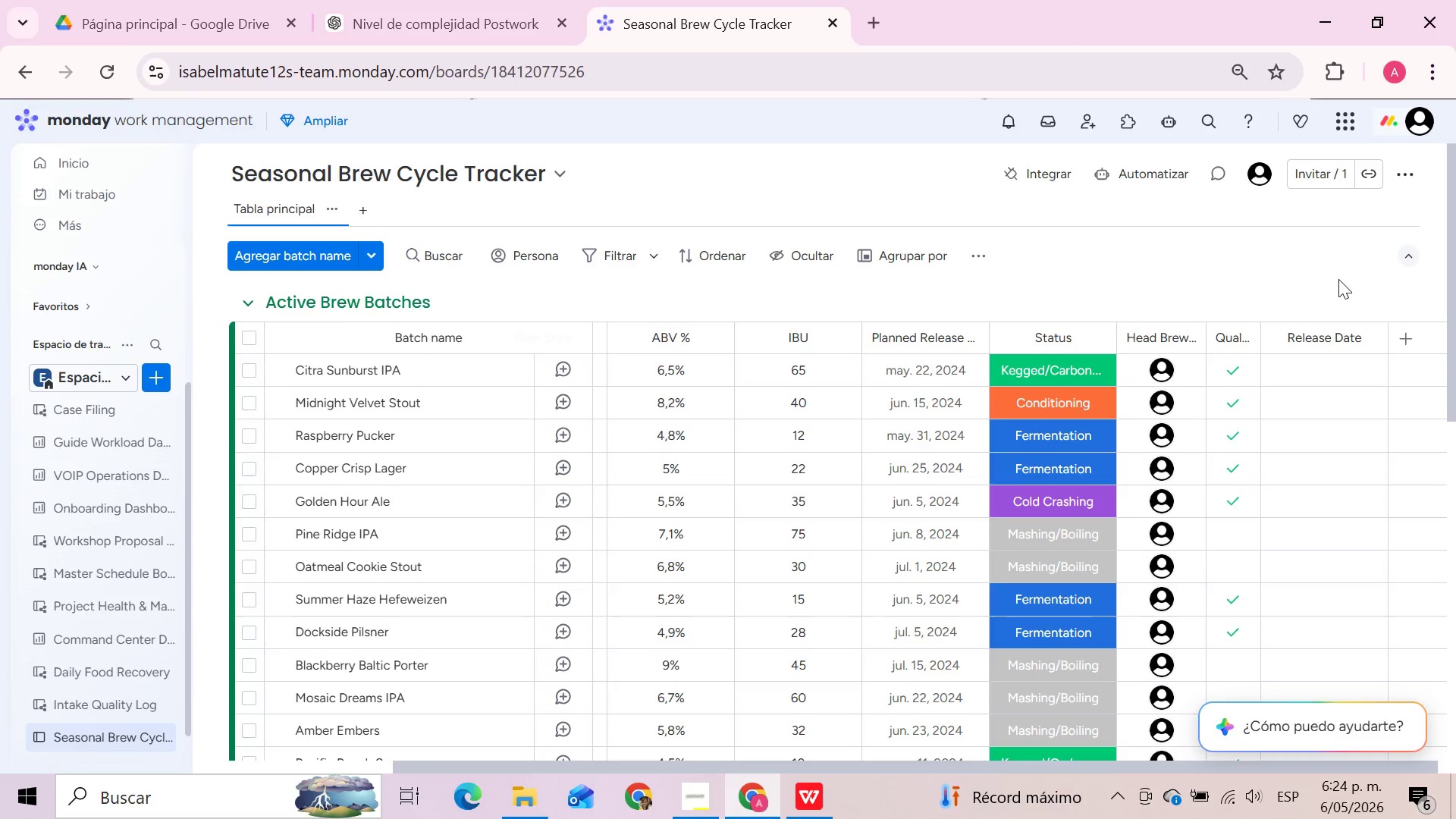 
left_click([1157, 270])
 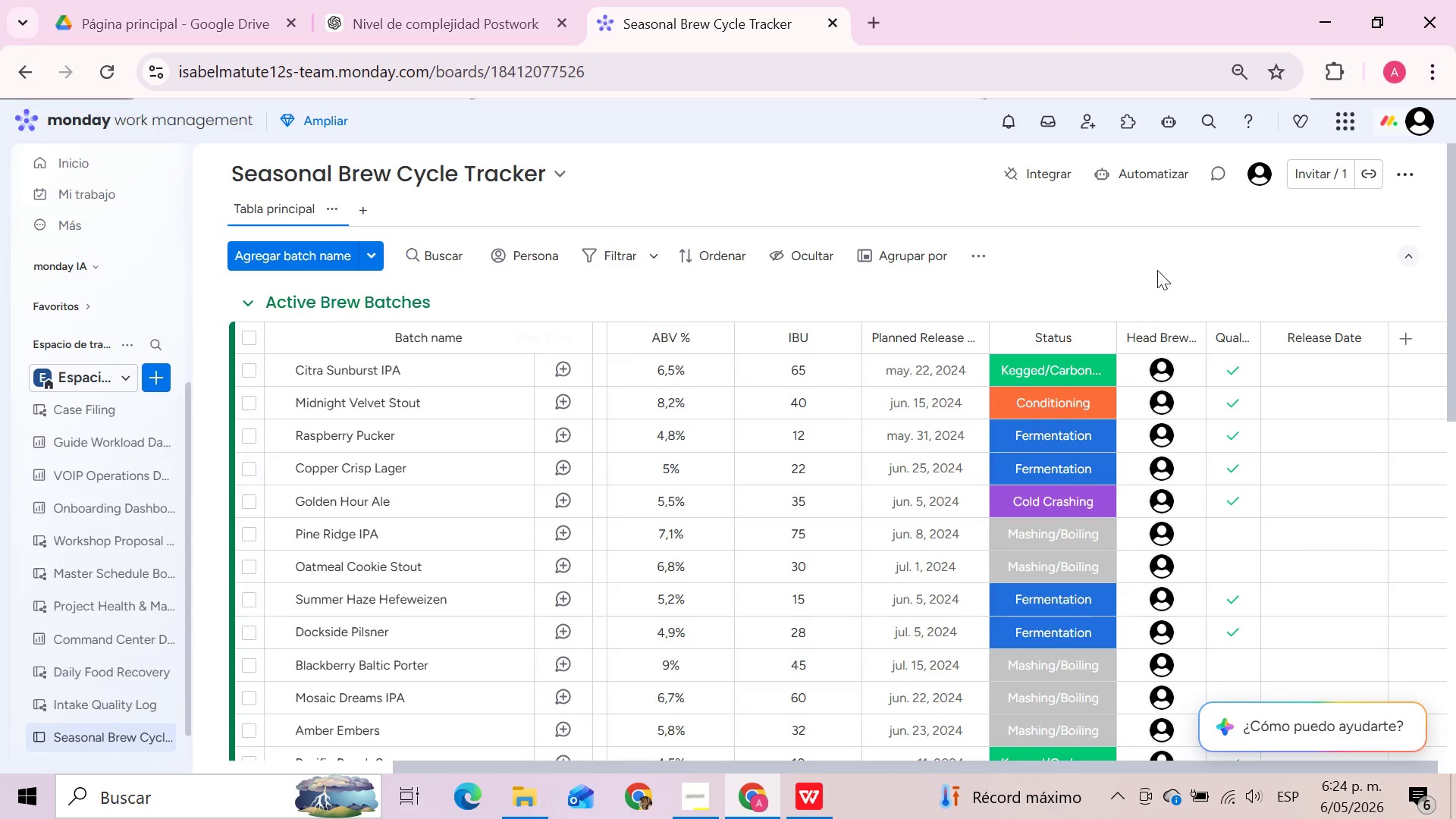 
wait(10.06)
 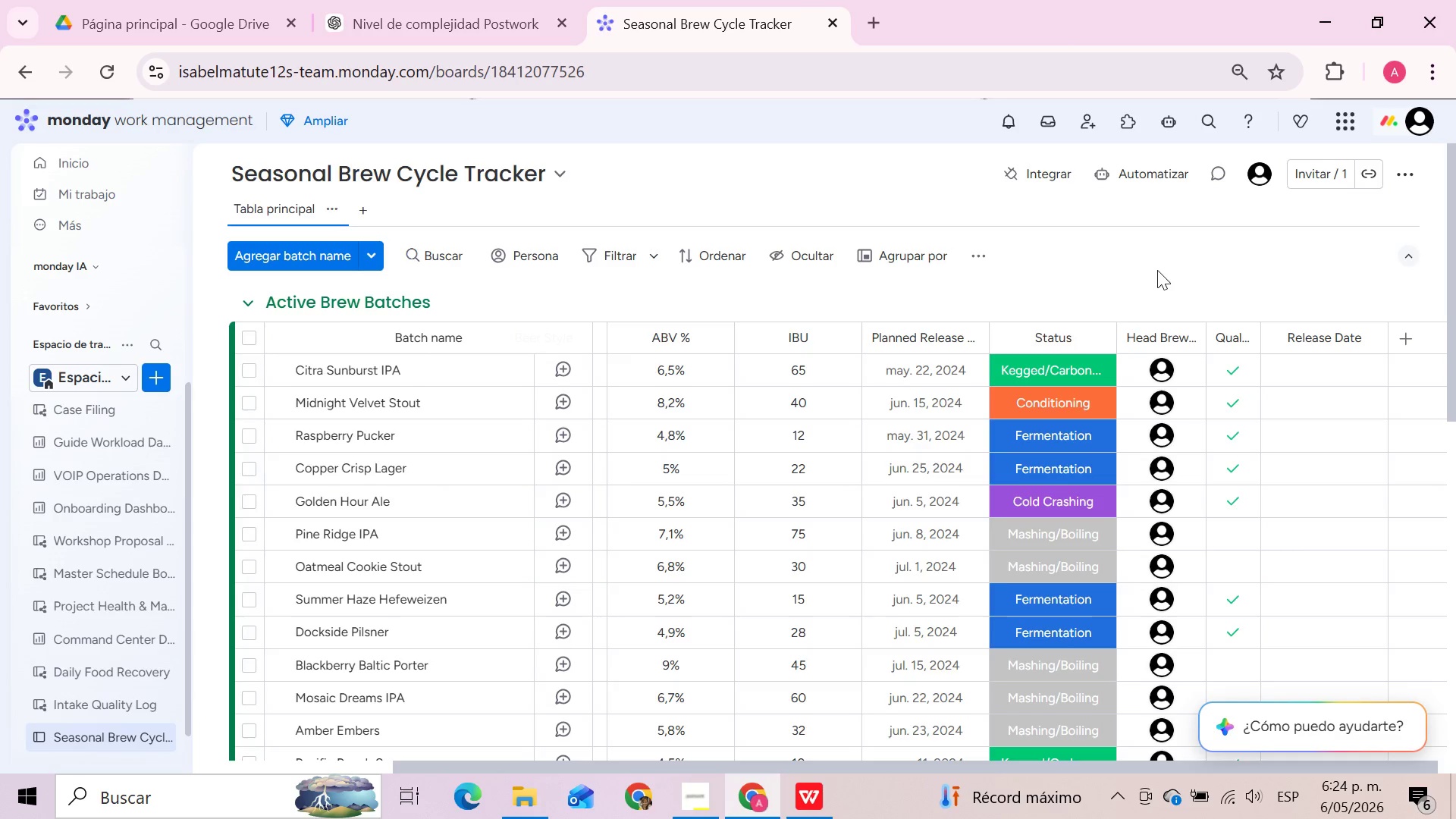 
left_click_drag(start_coordinate=[917, 764], to_coordinate=[1135, 791])
 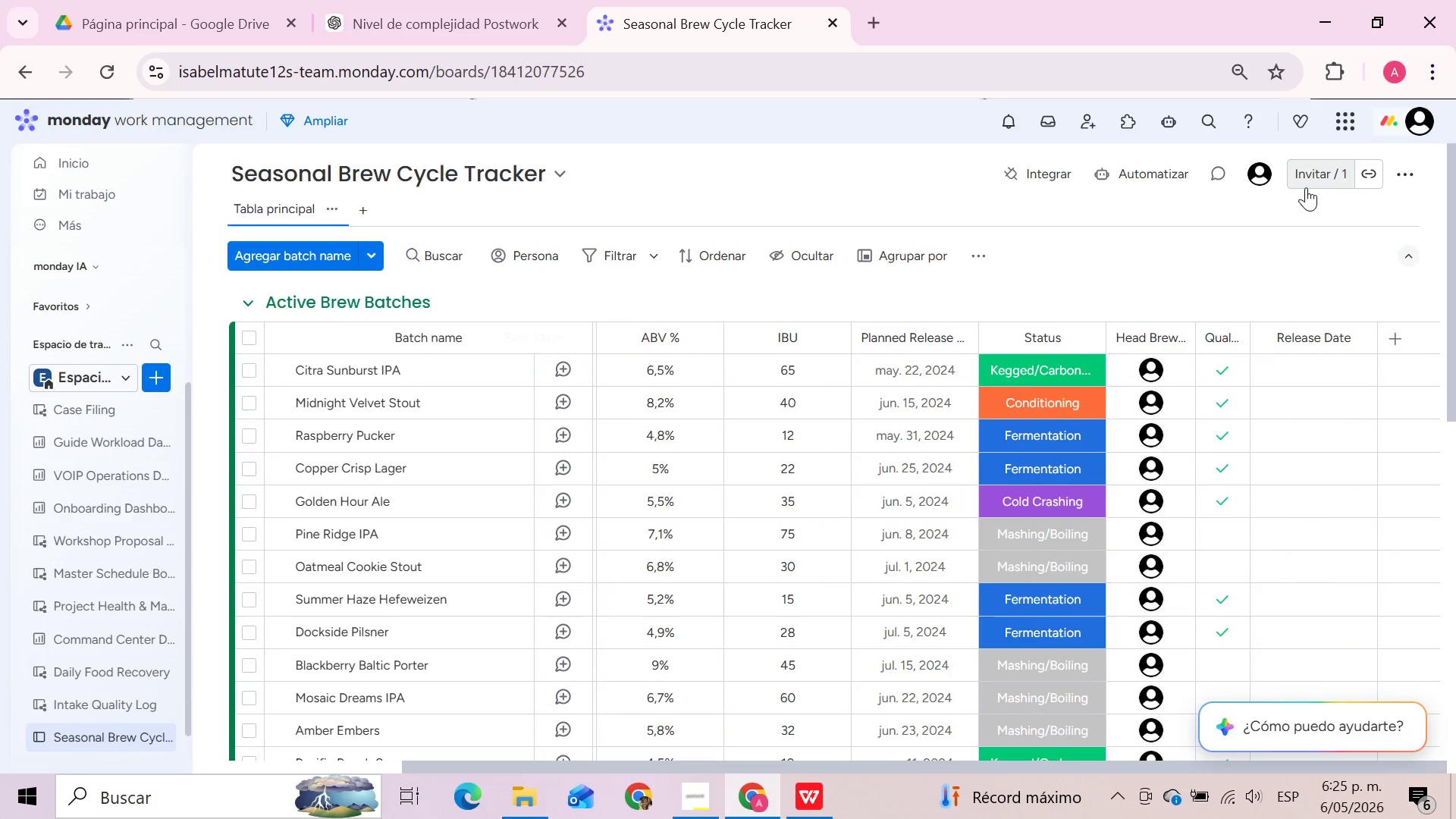 
left_click([1394, 334])
 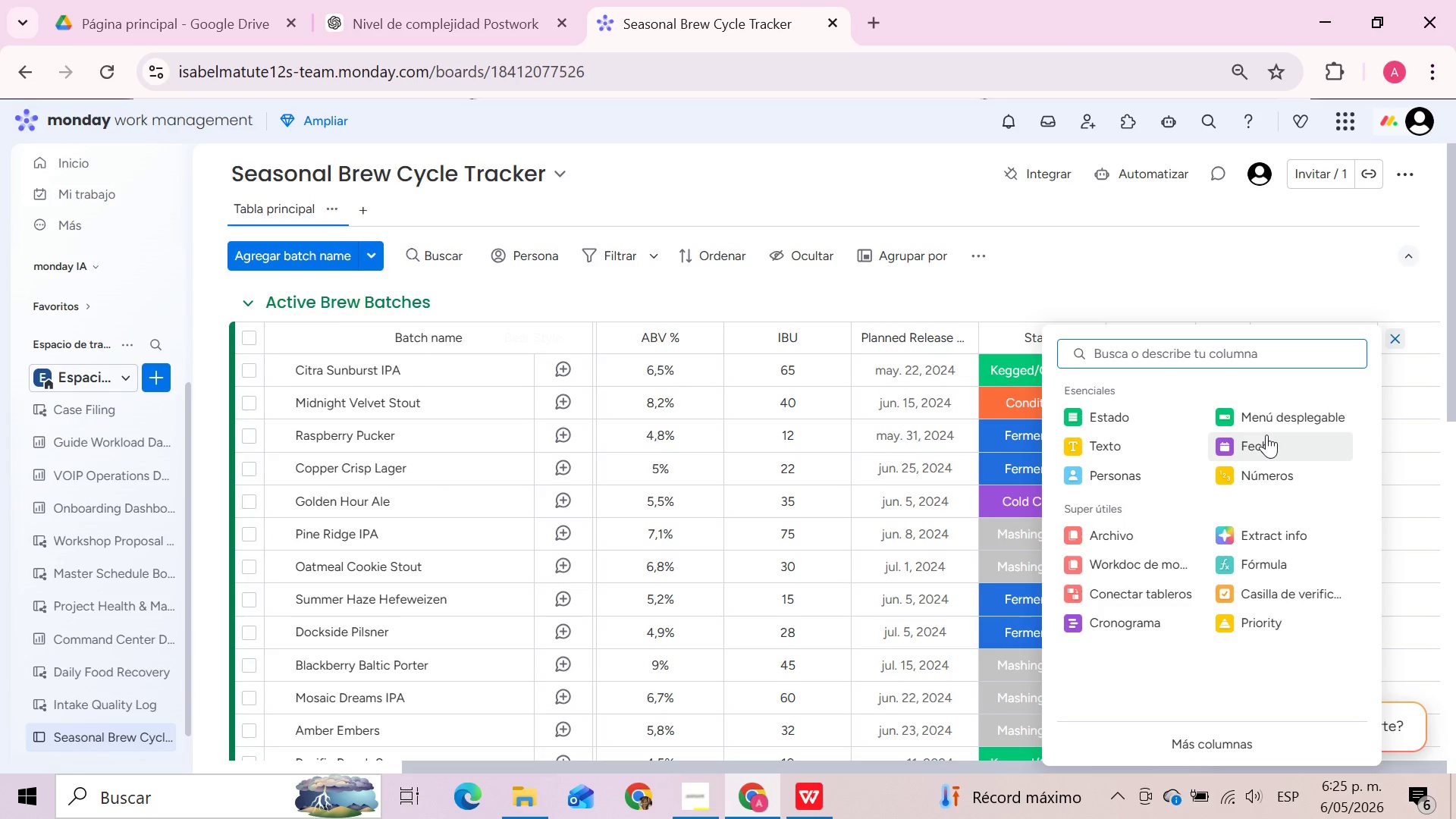 
left_click([1254, 347])
 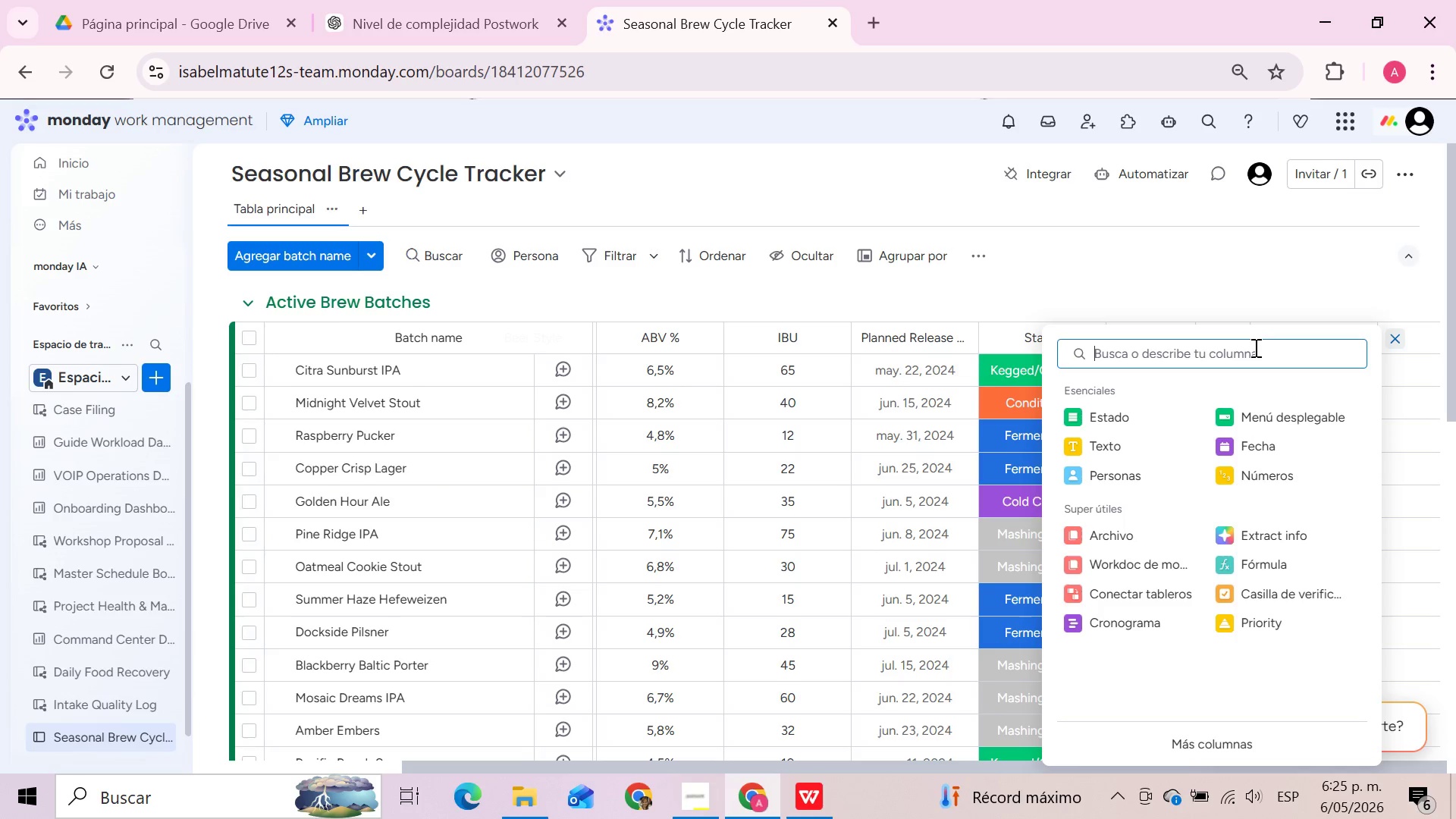 
type(cronogra)
 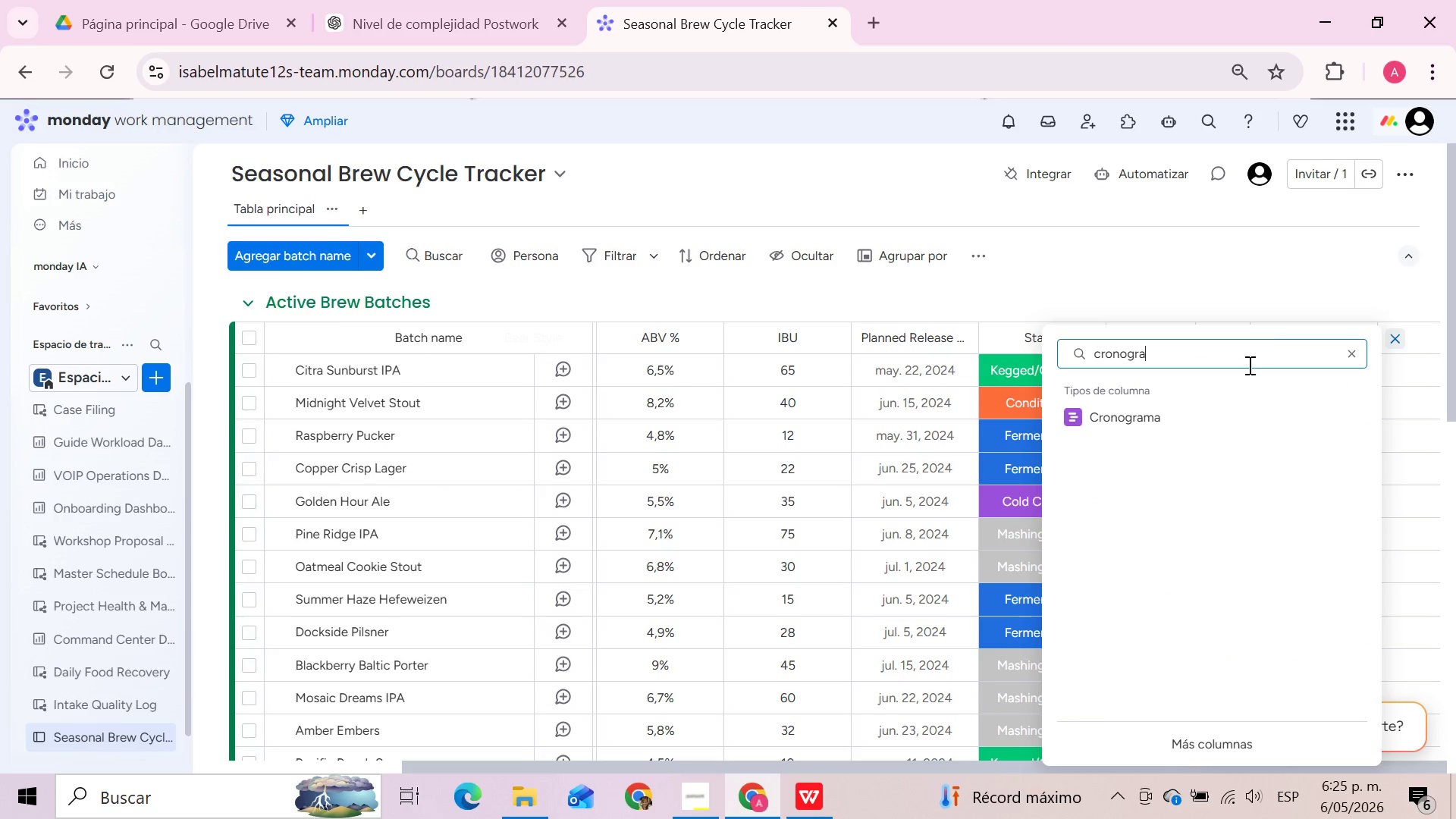 
left_click([1221, 409])
 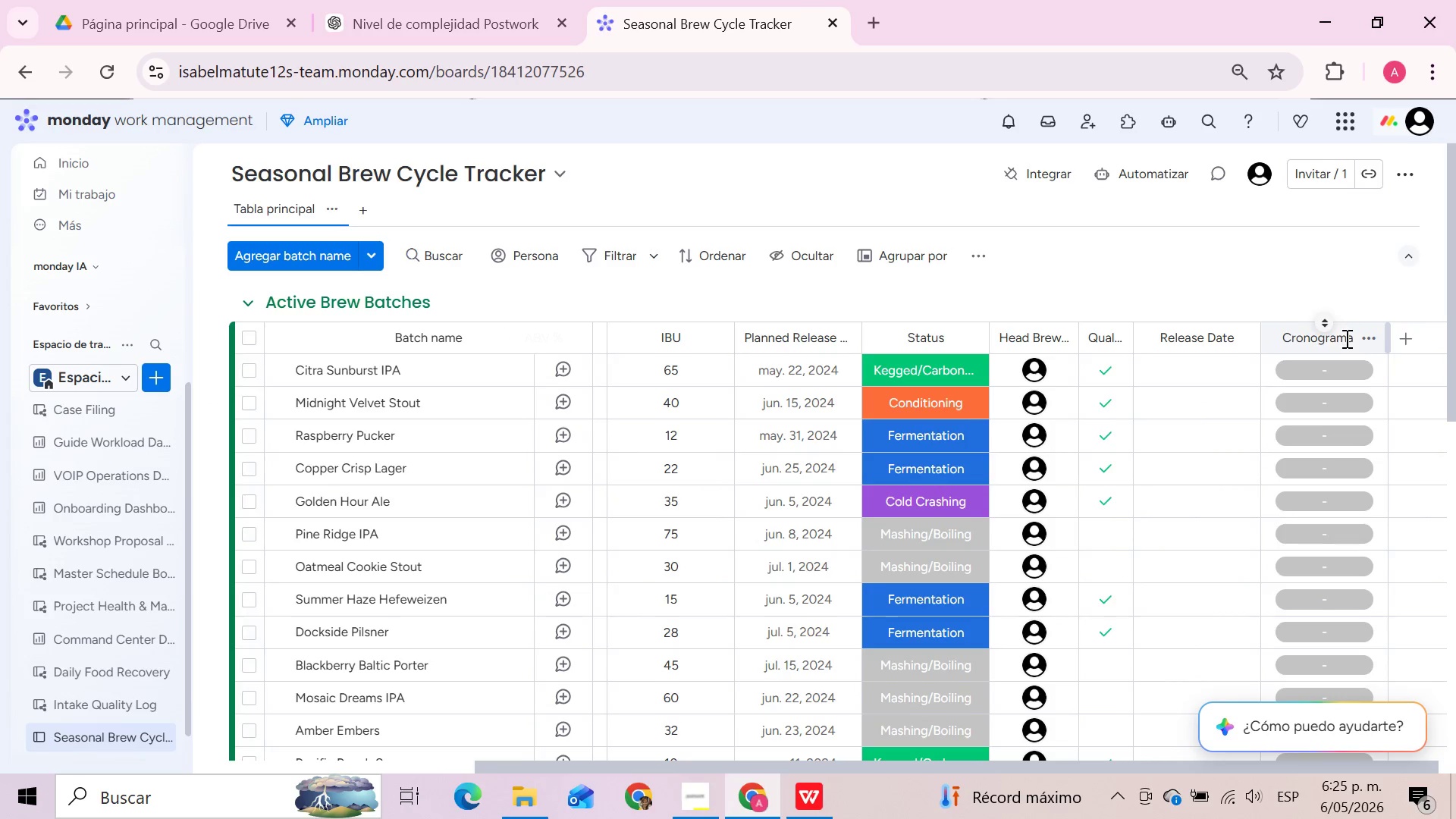 
left_click([1349, 338])
 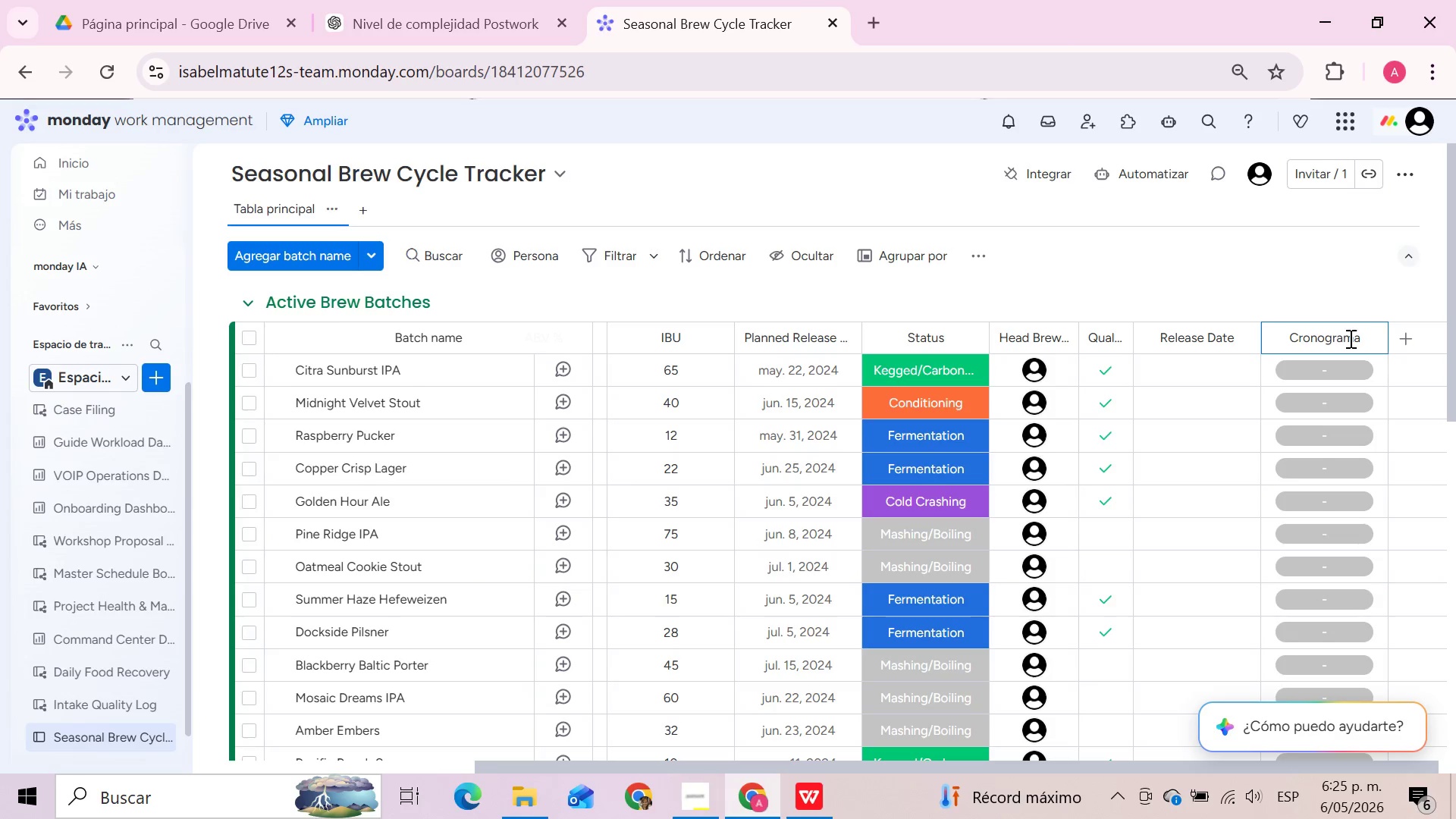 
hold_key(key=Backspace, duration=1.08)
 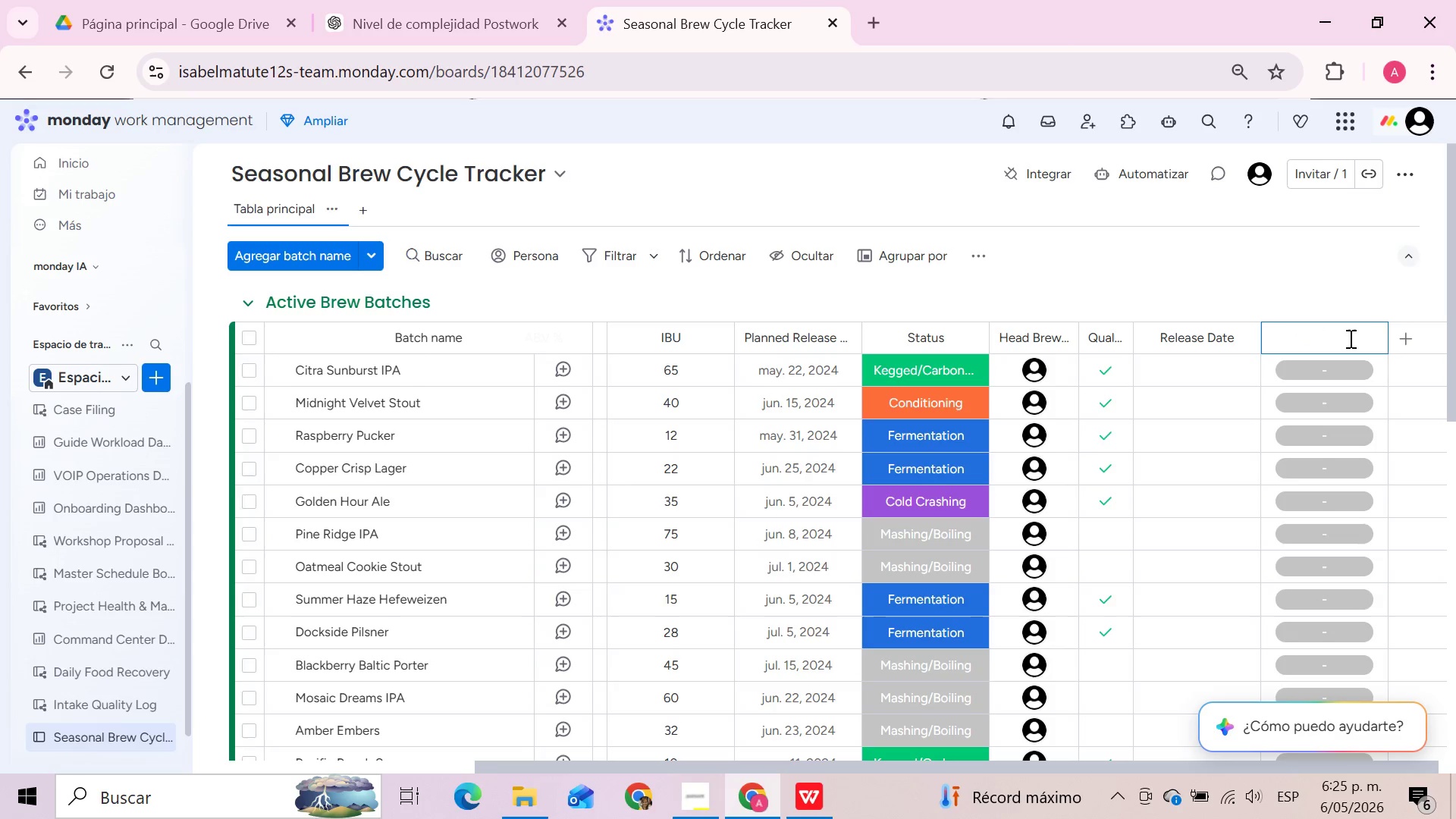 
type(Fermentation Timeline)
 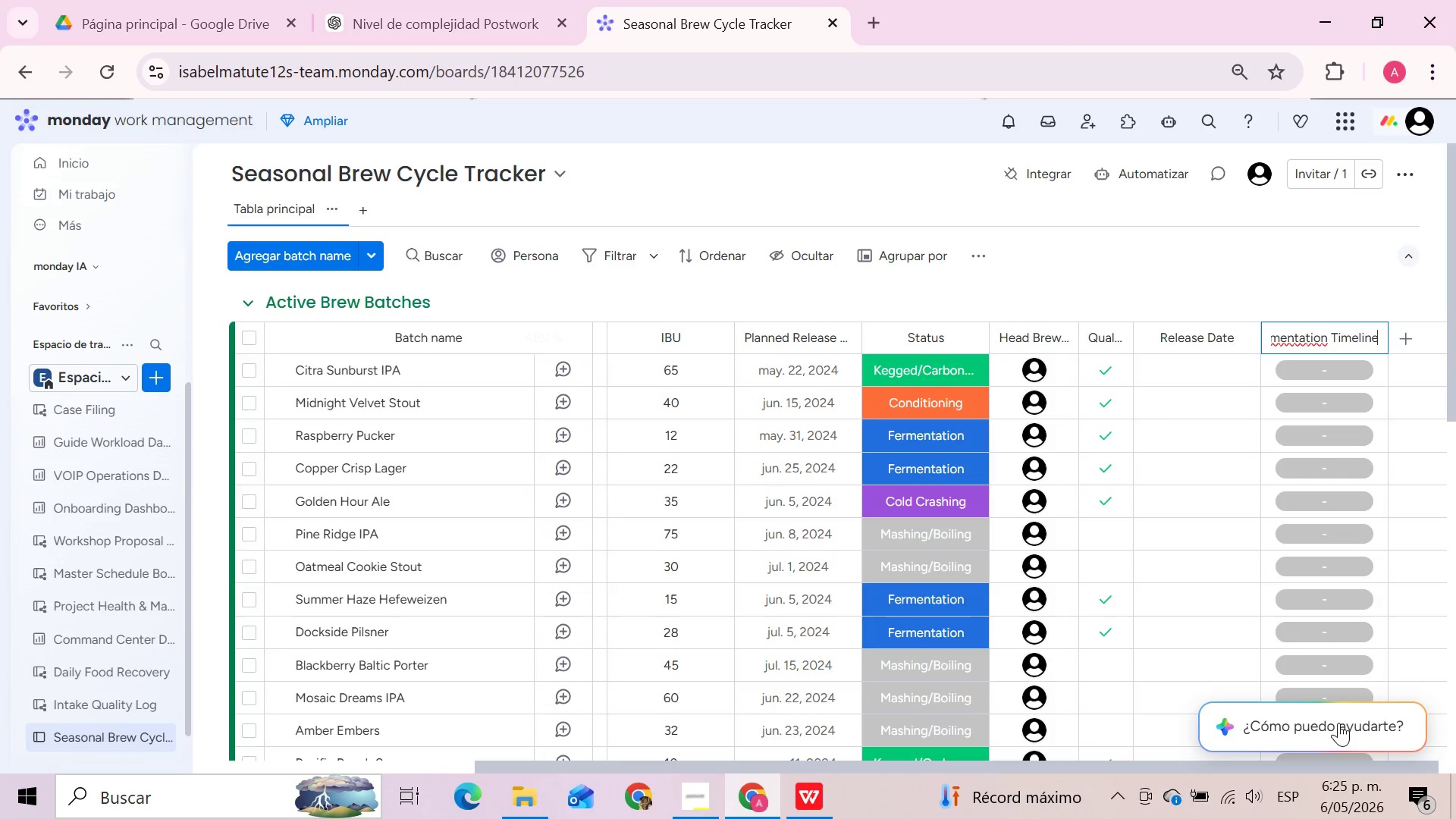 
left_click([1338, 723])
 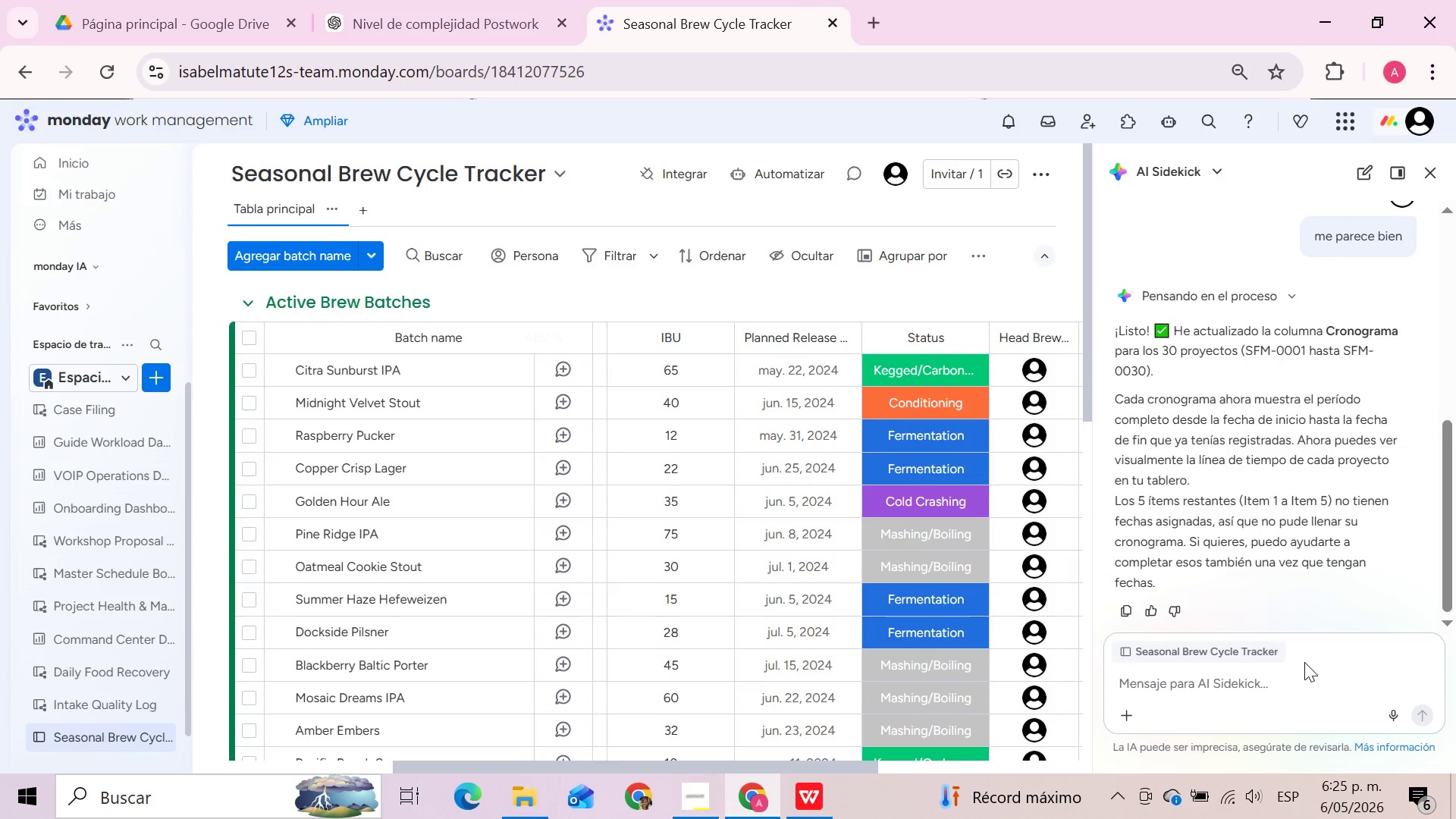 
wait(7.89)
 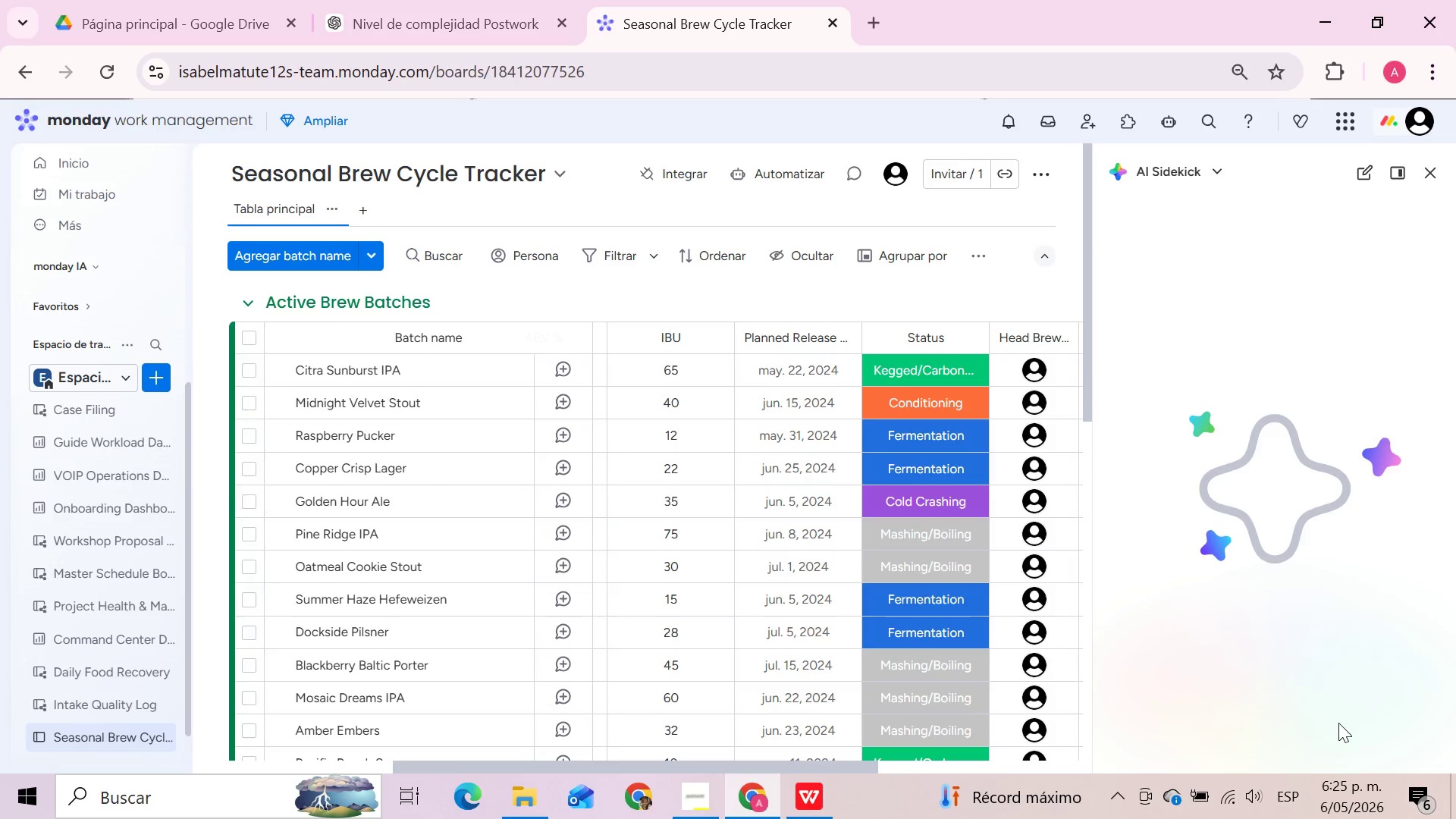 
left_click([1151, 684])
 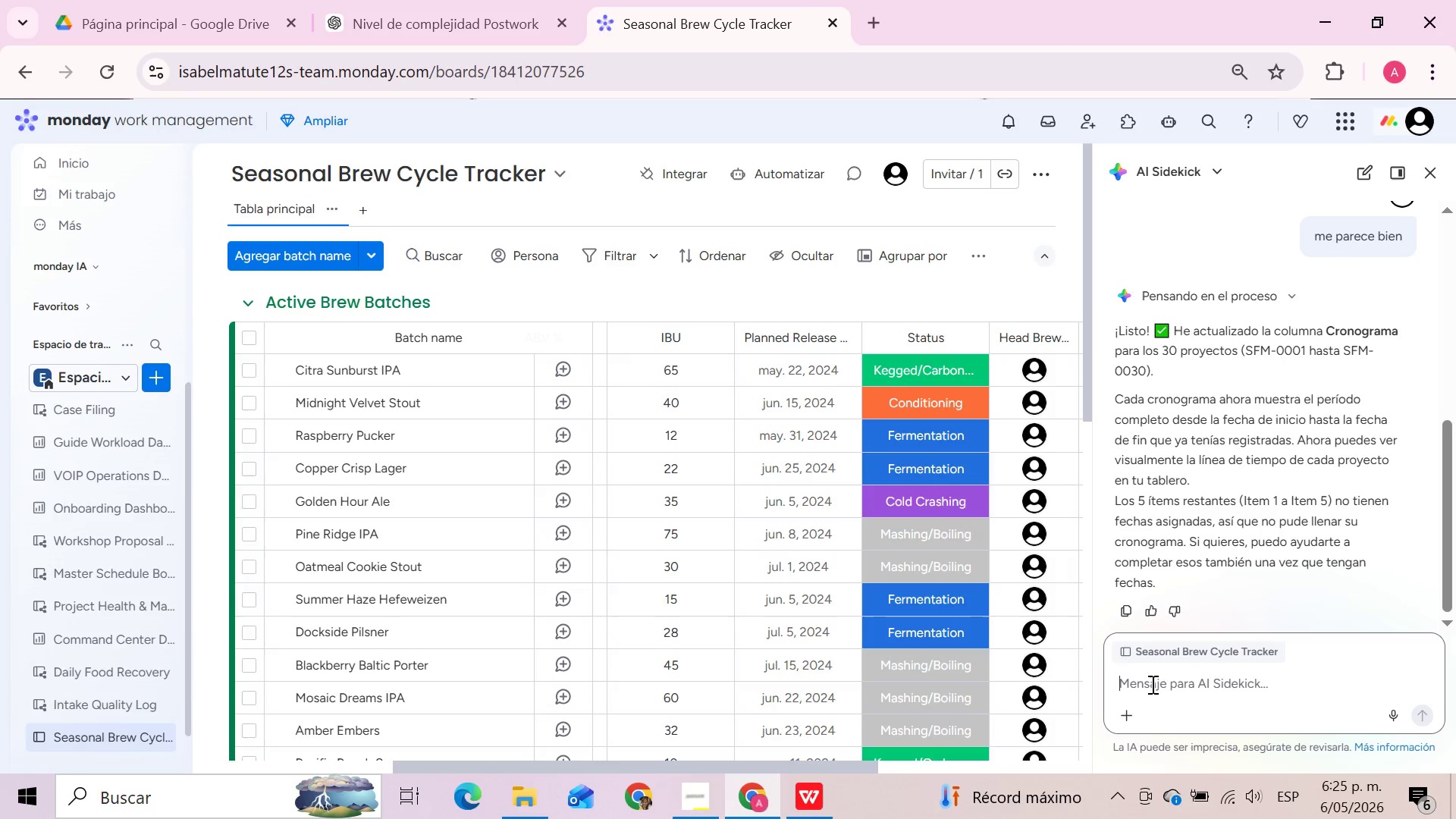 
scroll: coordinate [1232, 430], scroll_direction: up, amount: 2.0
 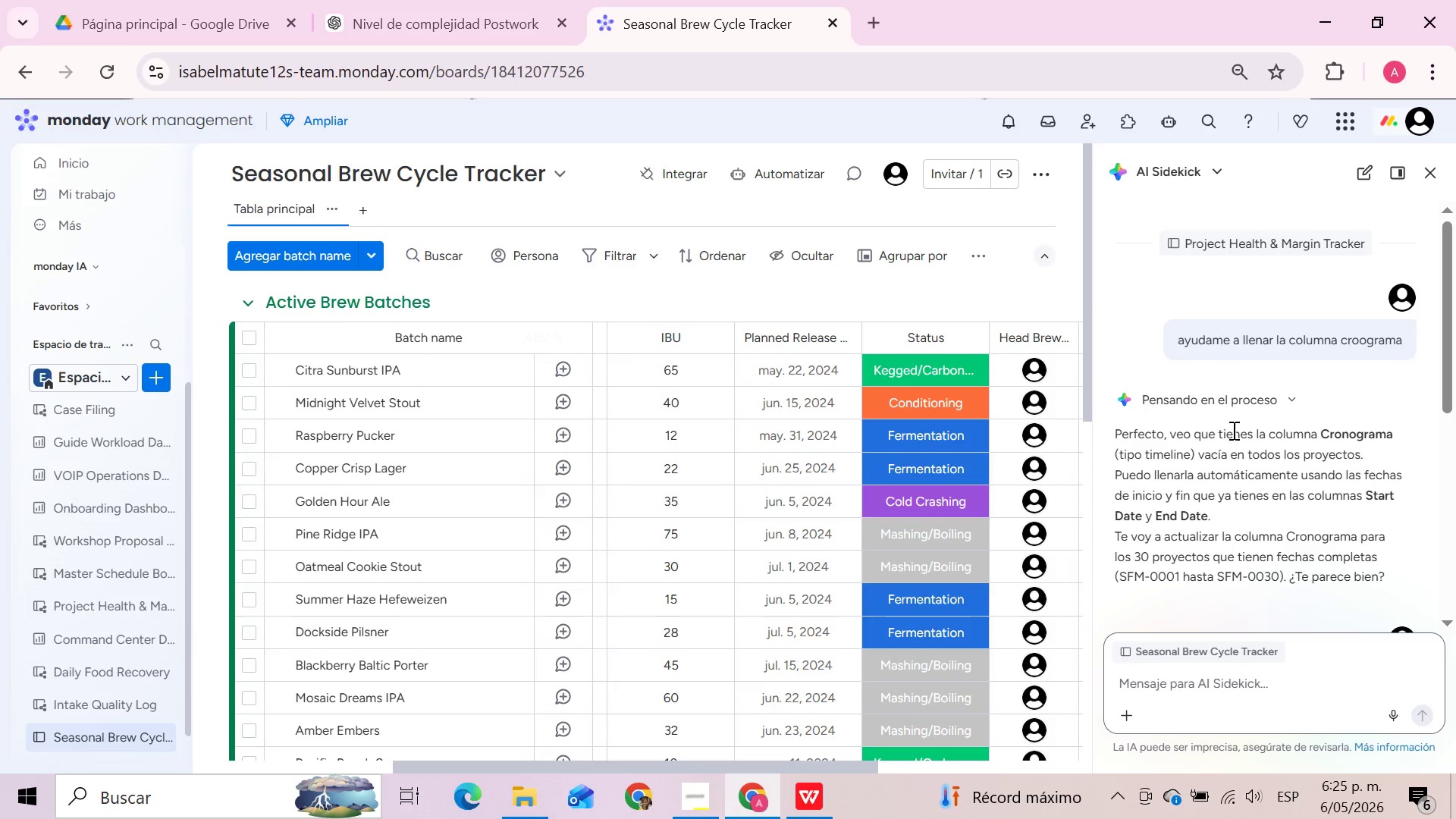 
scroll: coordinate [1232, 430], scroll_direction: down, amount: 9.0
 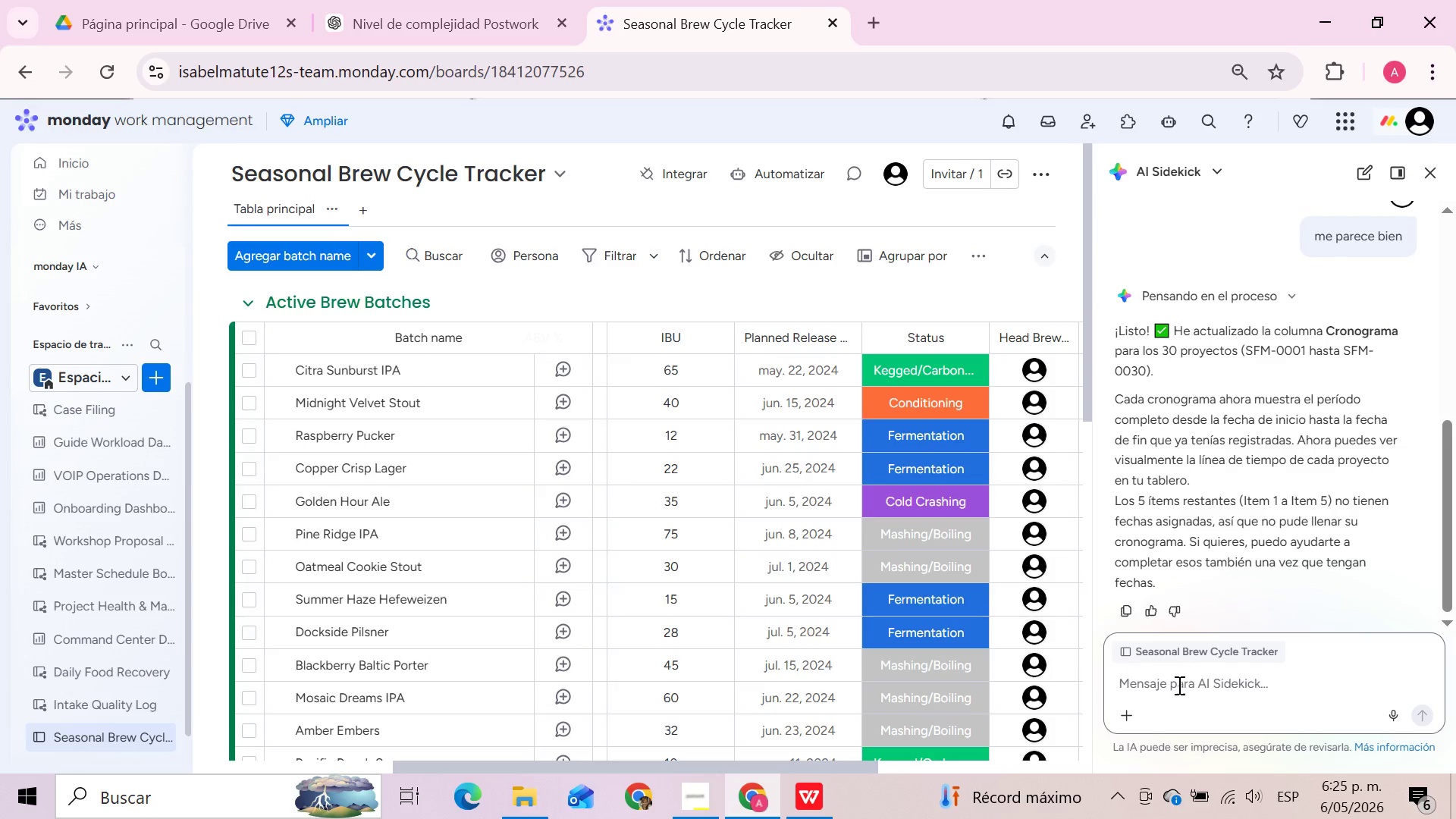 
left_click([1178, 686])
 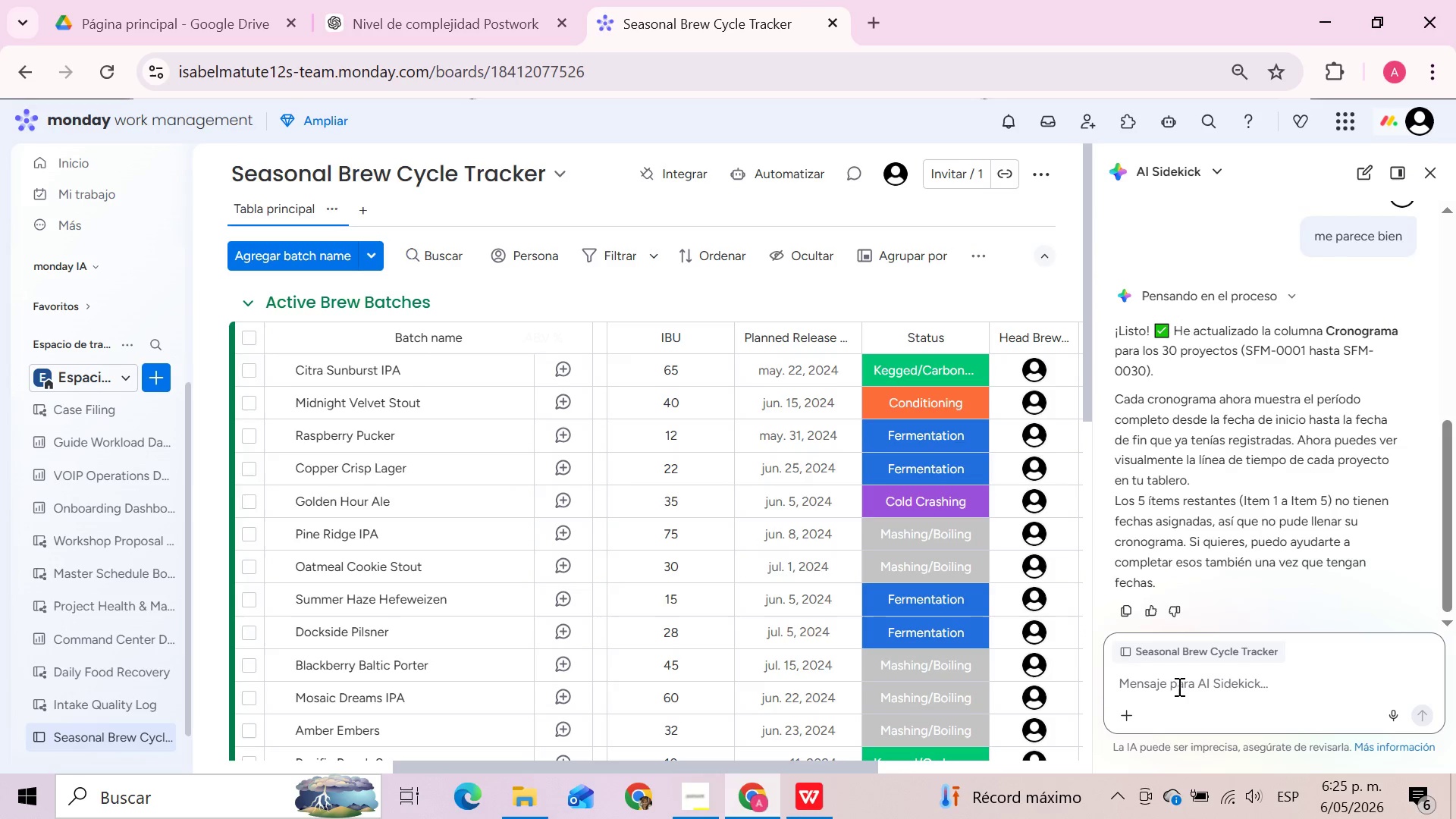 
type(Ayudame a llenar a)
key(Backspace)
type(la columa)
key(Backspace)
type(na Fermentation Timeline. La fecha de inicio es Brew Date y a )
key(Backspace)
key(Backspace)
type(la feha di)
key(Backspace)
key(Backspace)
key(Backspace)
key(Backspace)
key(Backspace)
type(cha final es Planned Re)
 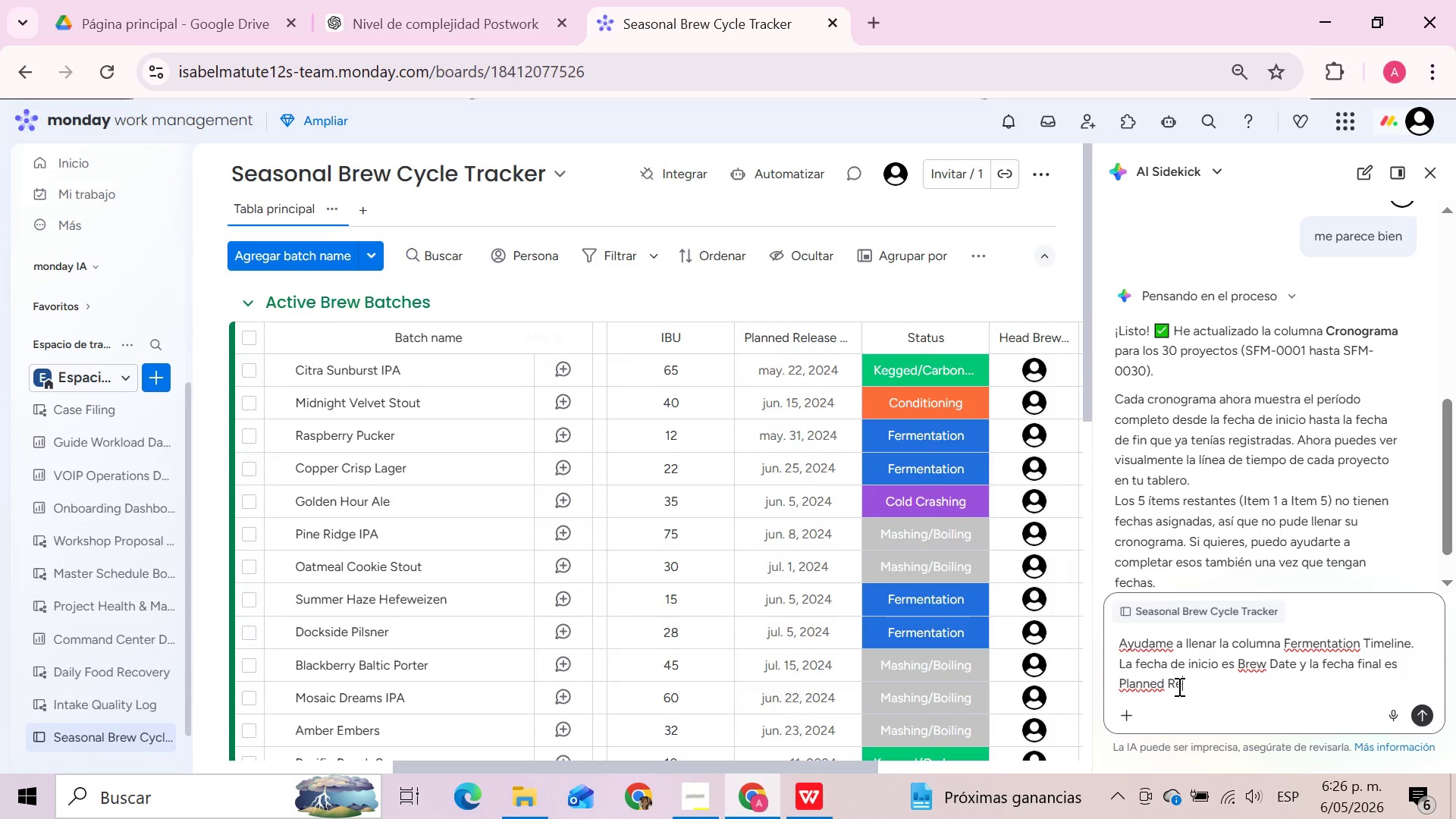 
type(lease Date)
 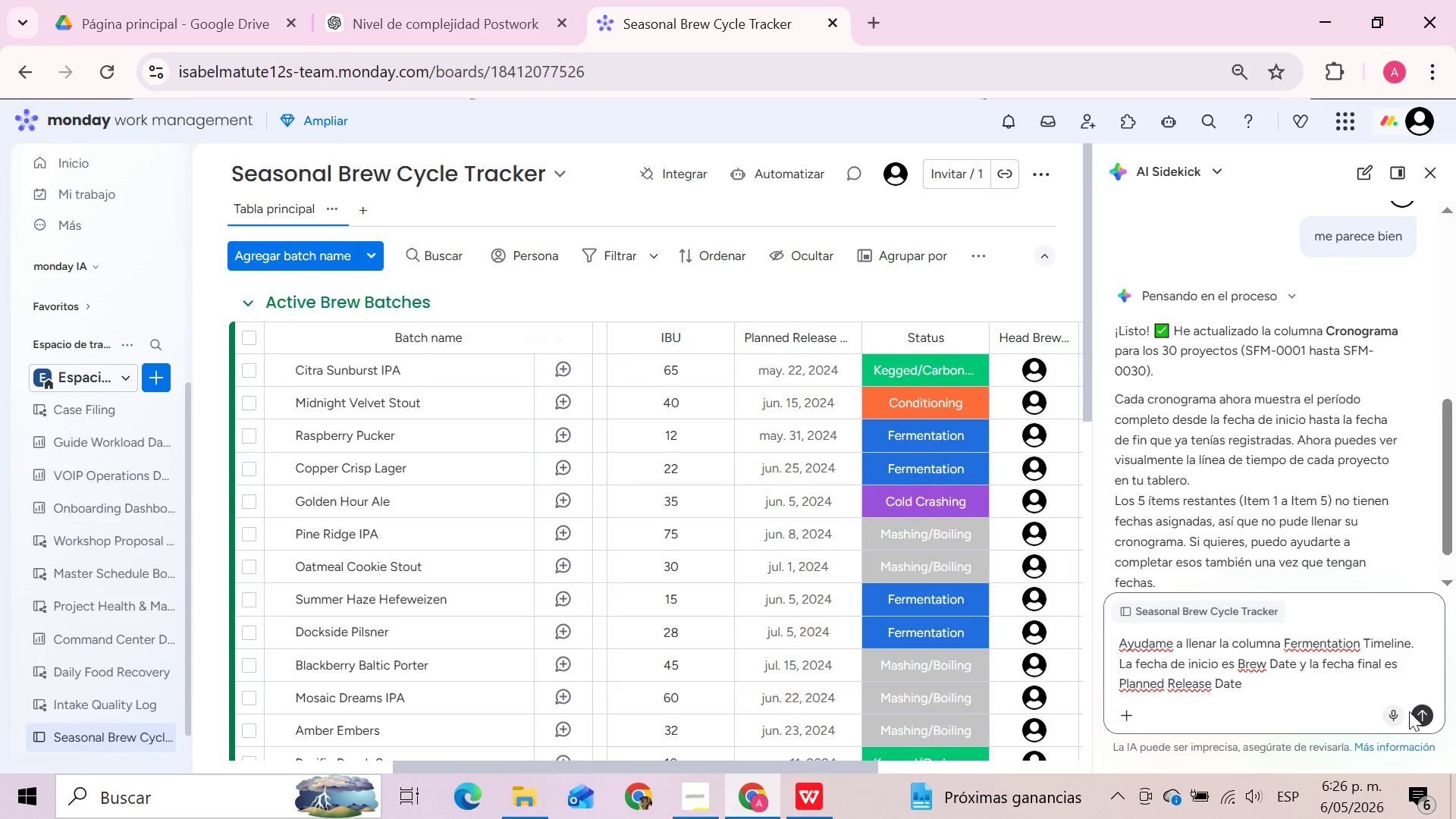 
left_click([1429, 715])
 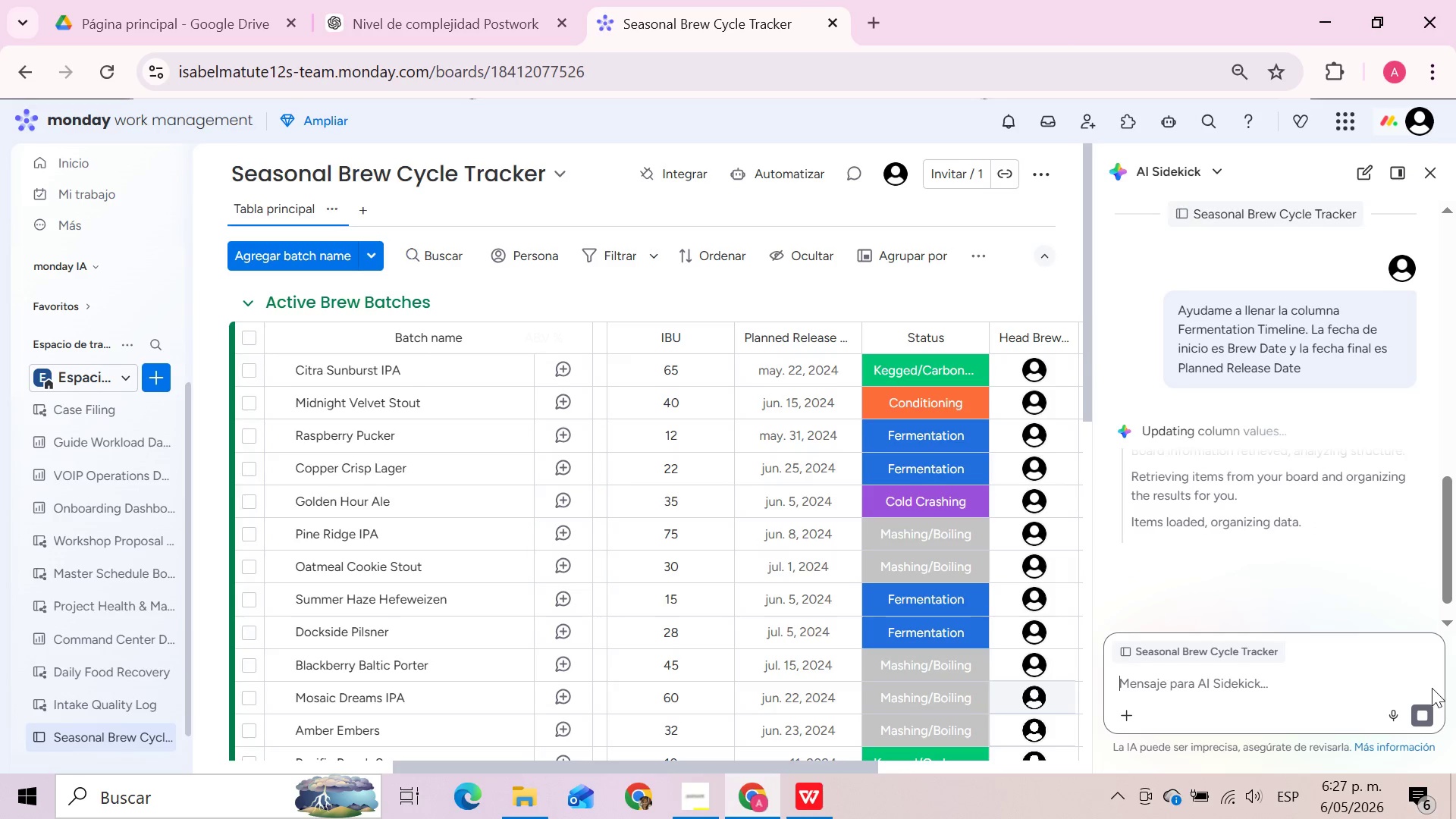 
wait(33.1)
 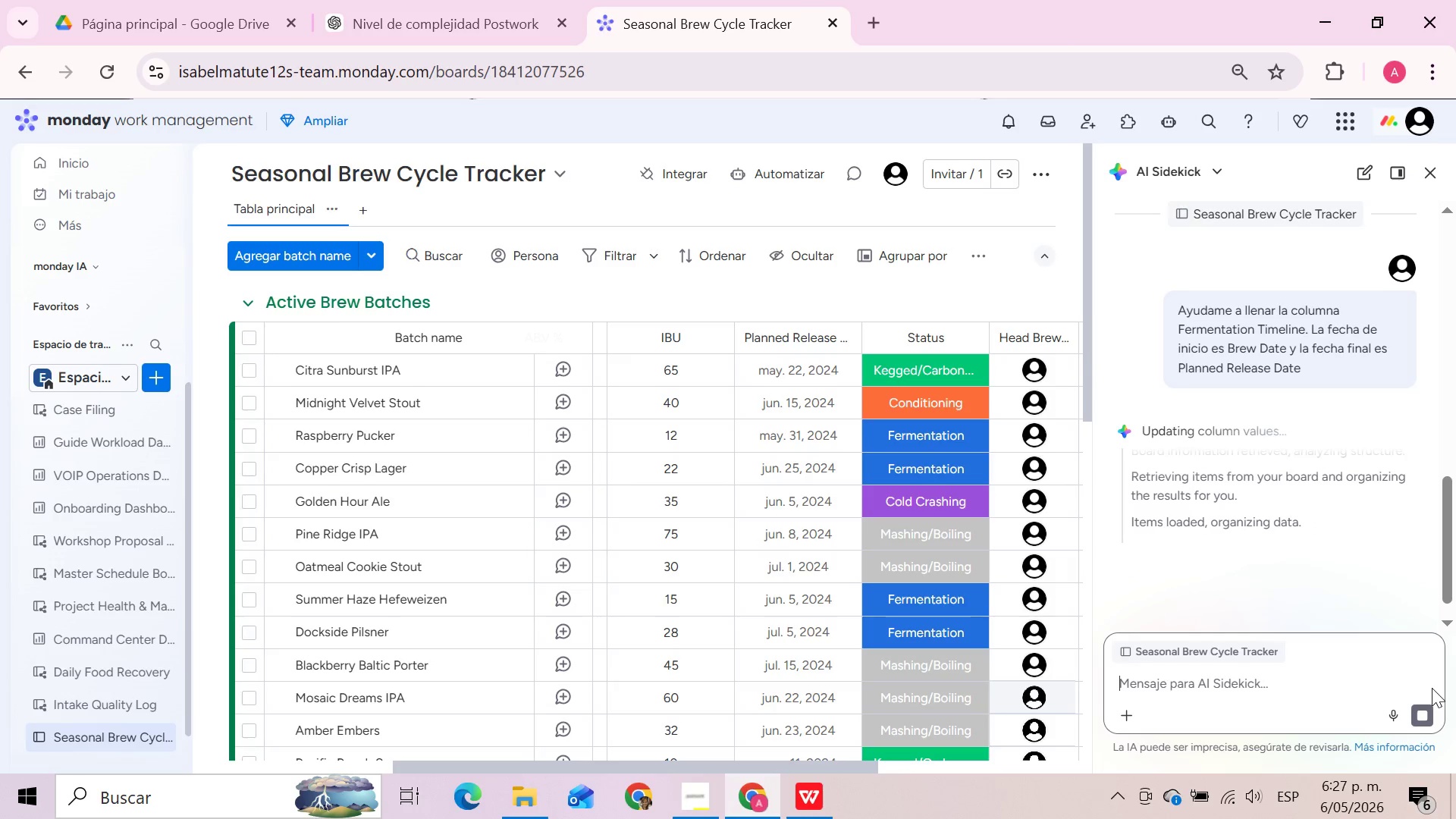 
mouse_move([1257, 679])
 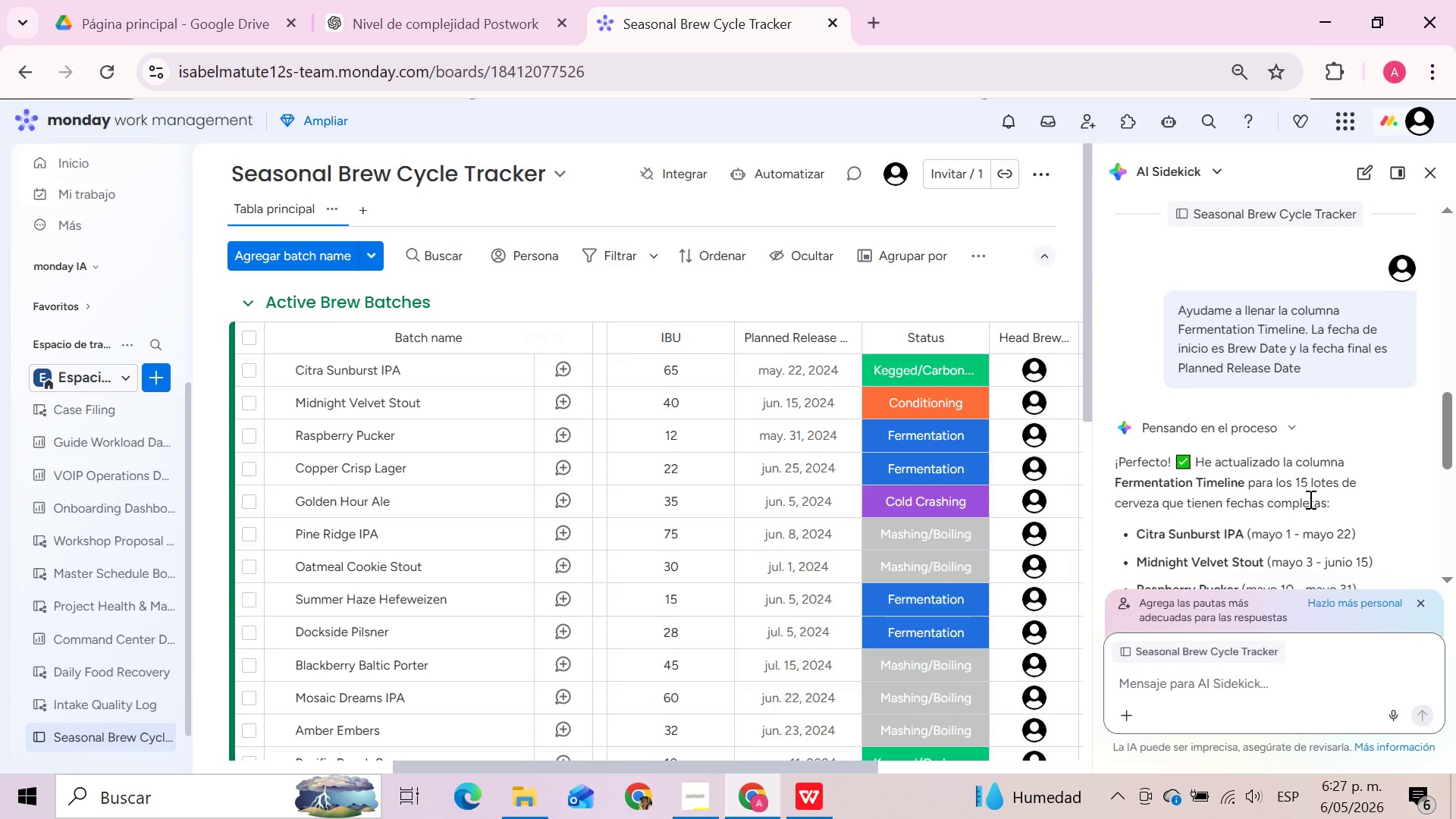 
scroll: coordinate [1309, 499], scroll_direction: down, amount: 7.0
 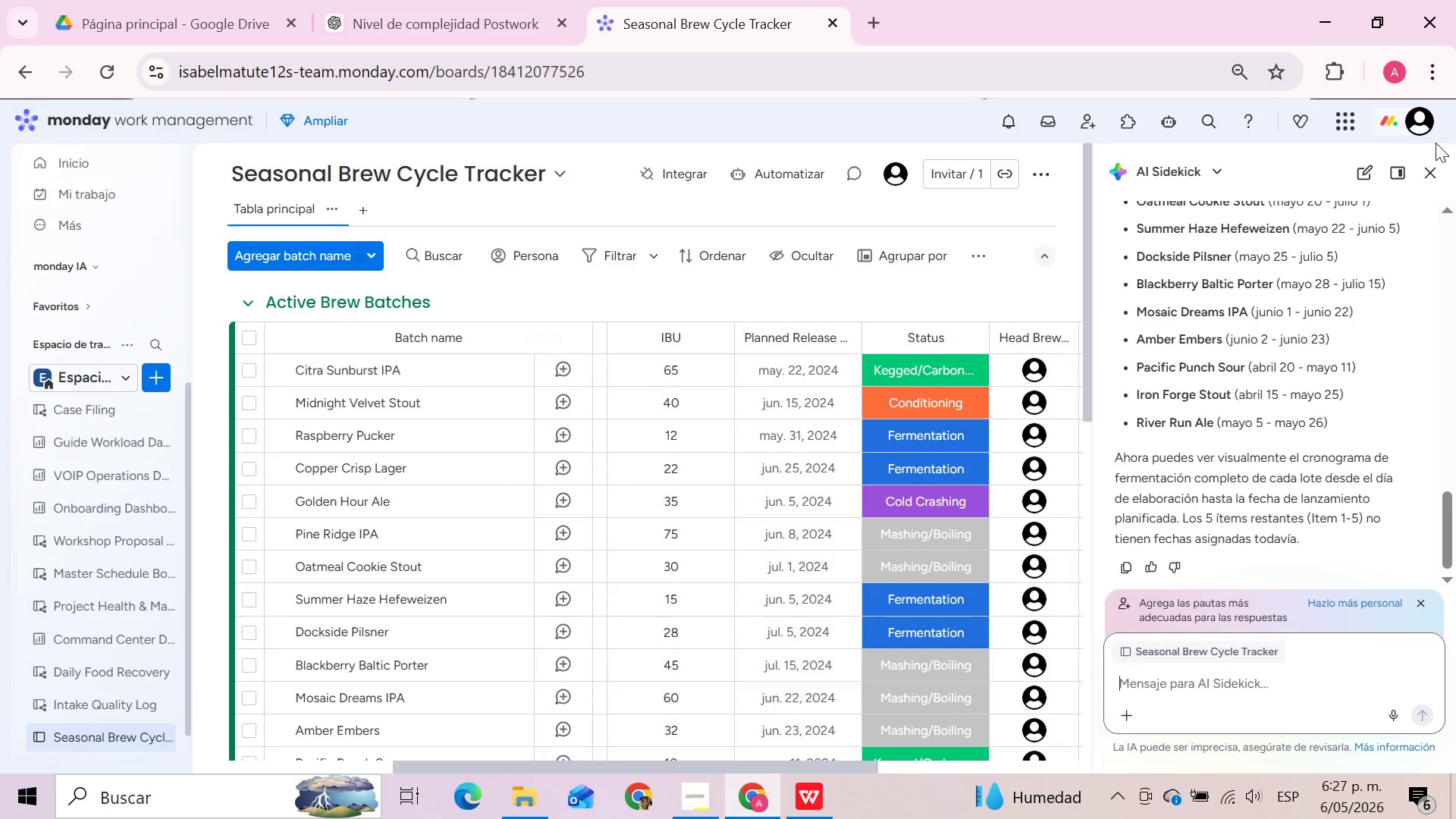 
left_click([1431, 173])
 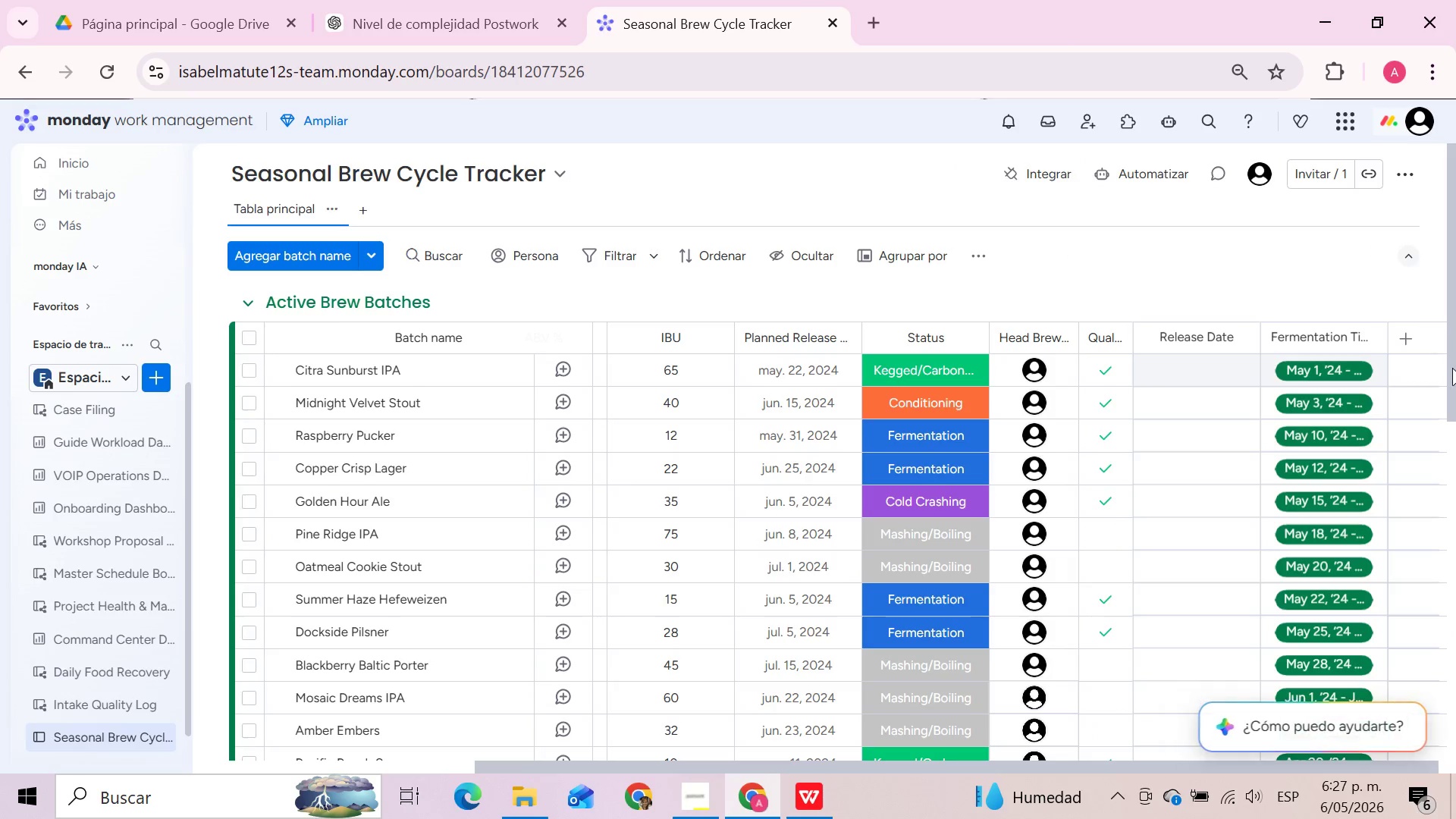 
scroll: coordinate [1288, 490], scroll_direction: down, amount: 4.0
 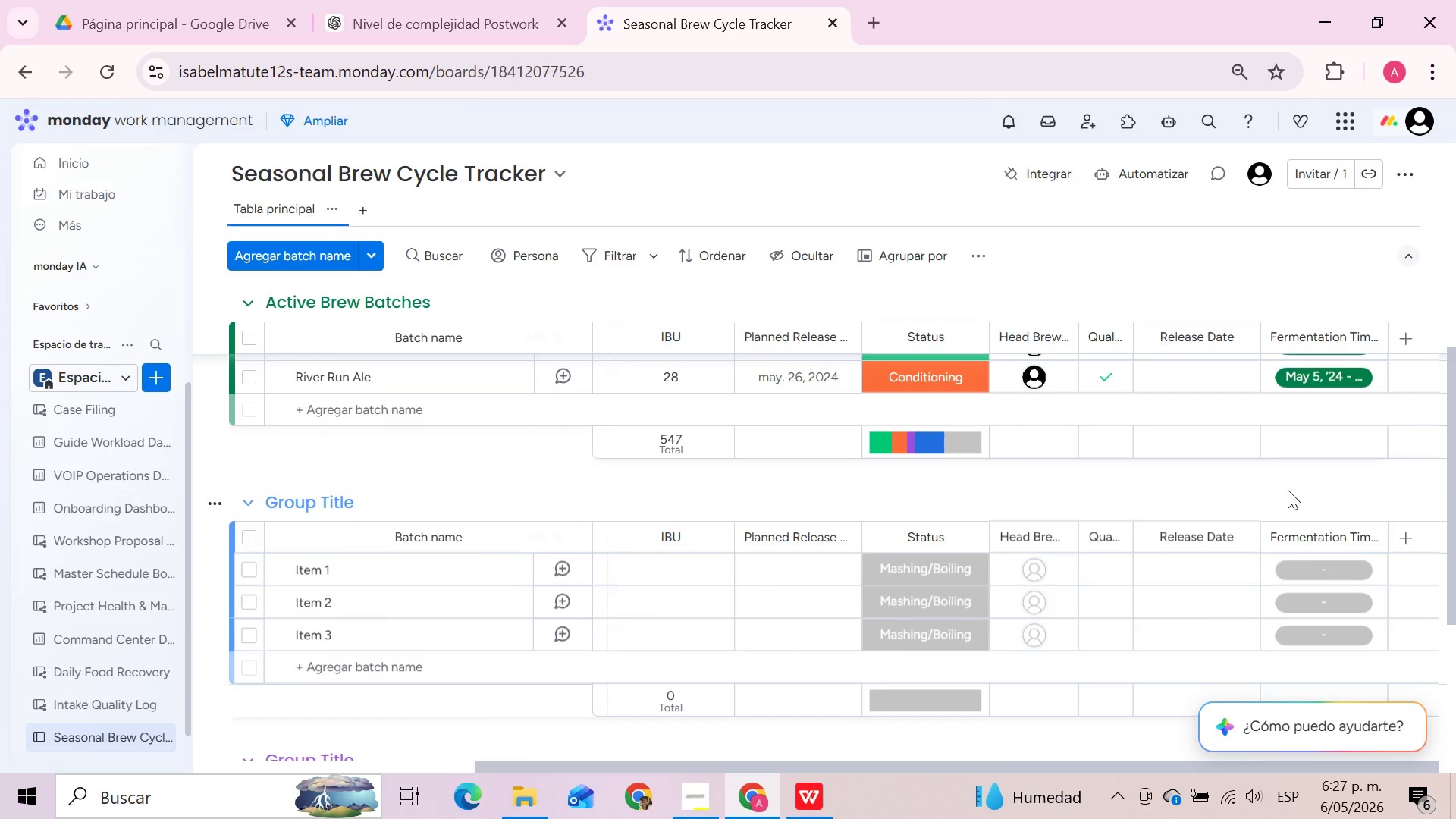 
scroll: coordinate [1288, 490], scroll_direction: up, amount: 11.0
 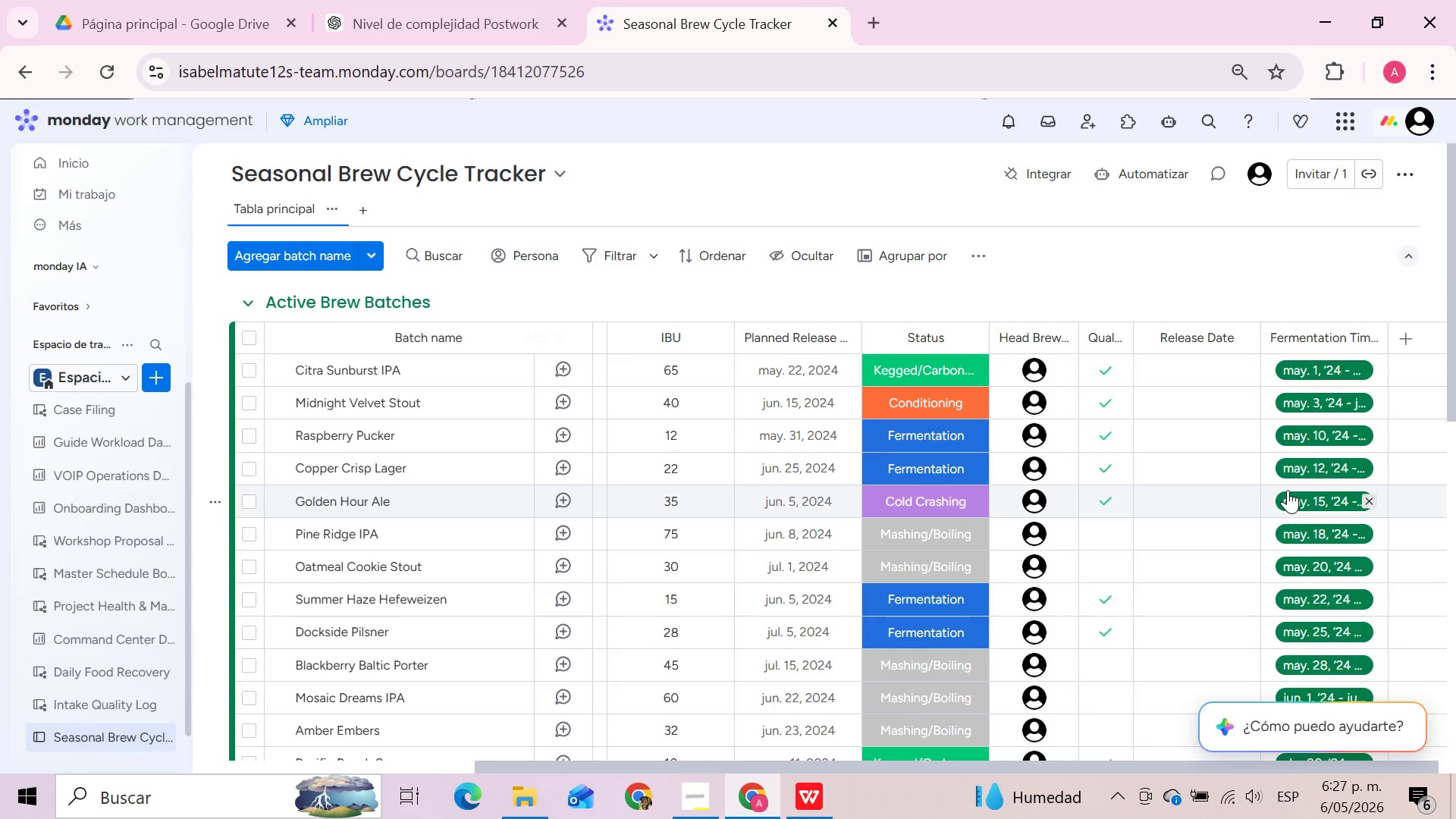 
wait(7.2)
 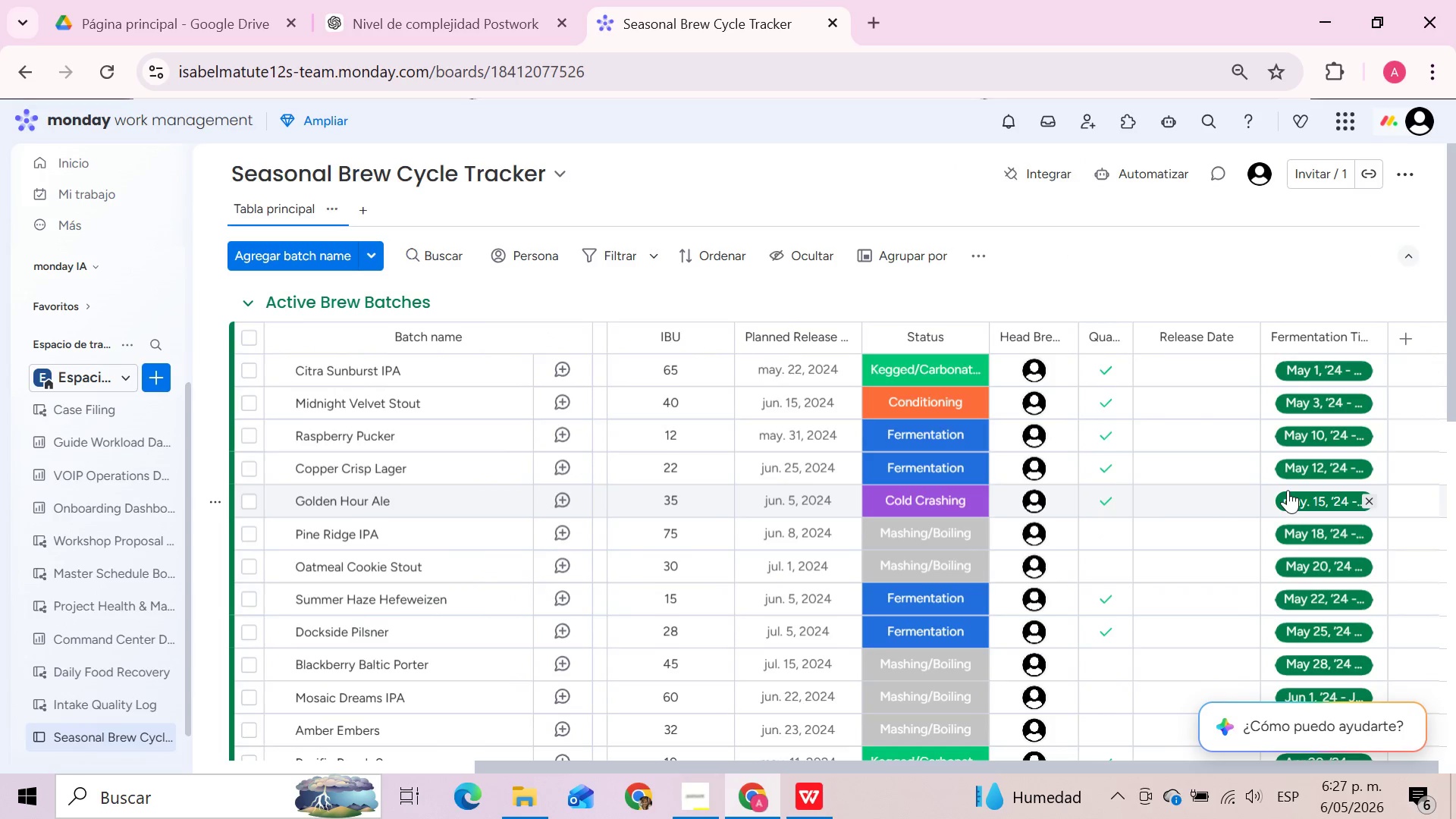 
left_click([704, 803])